 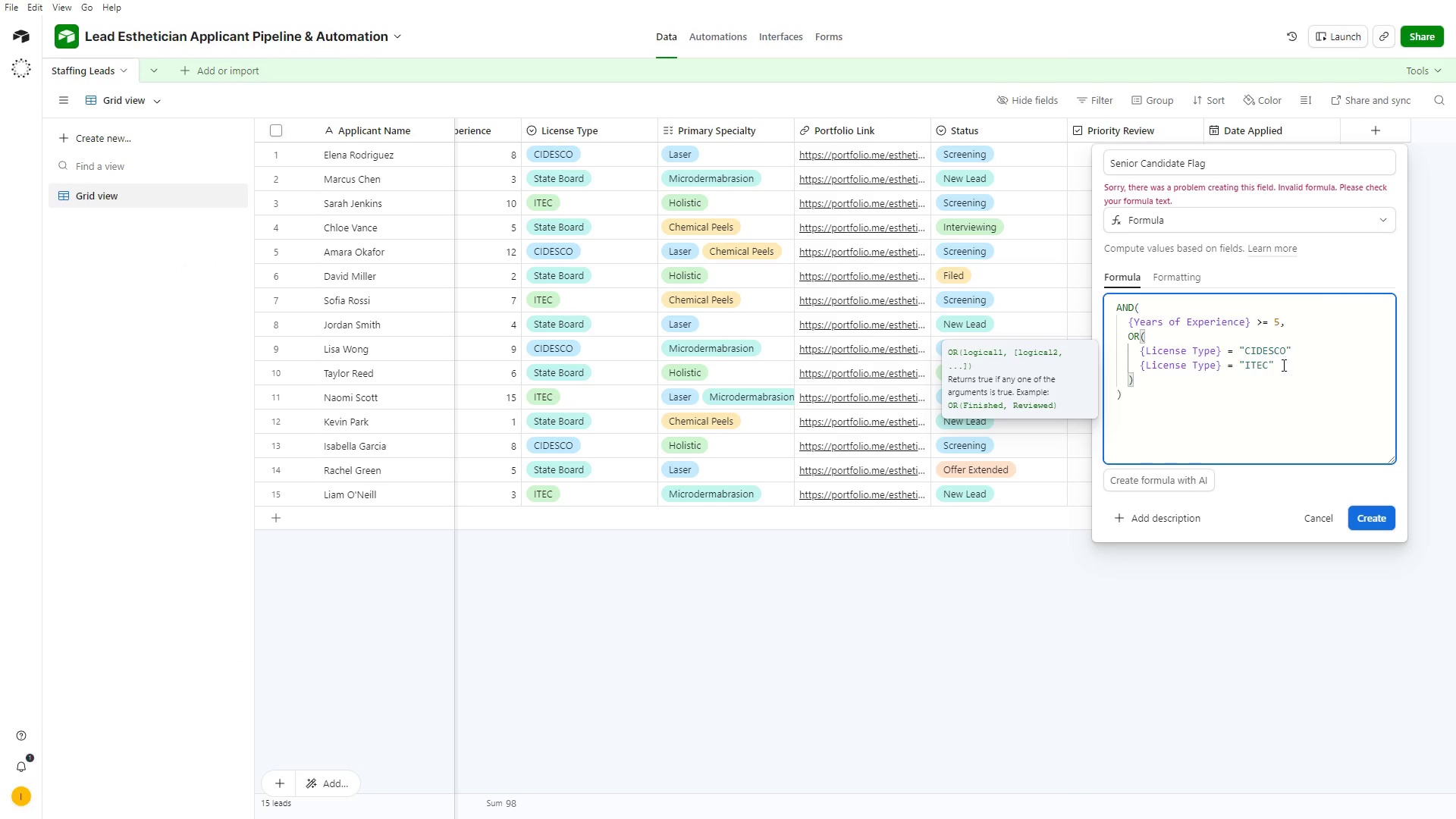 
key(Shift+Comma)
 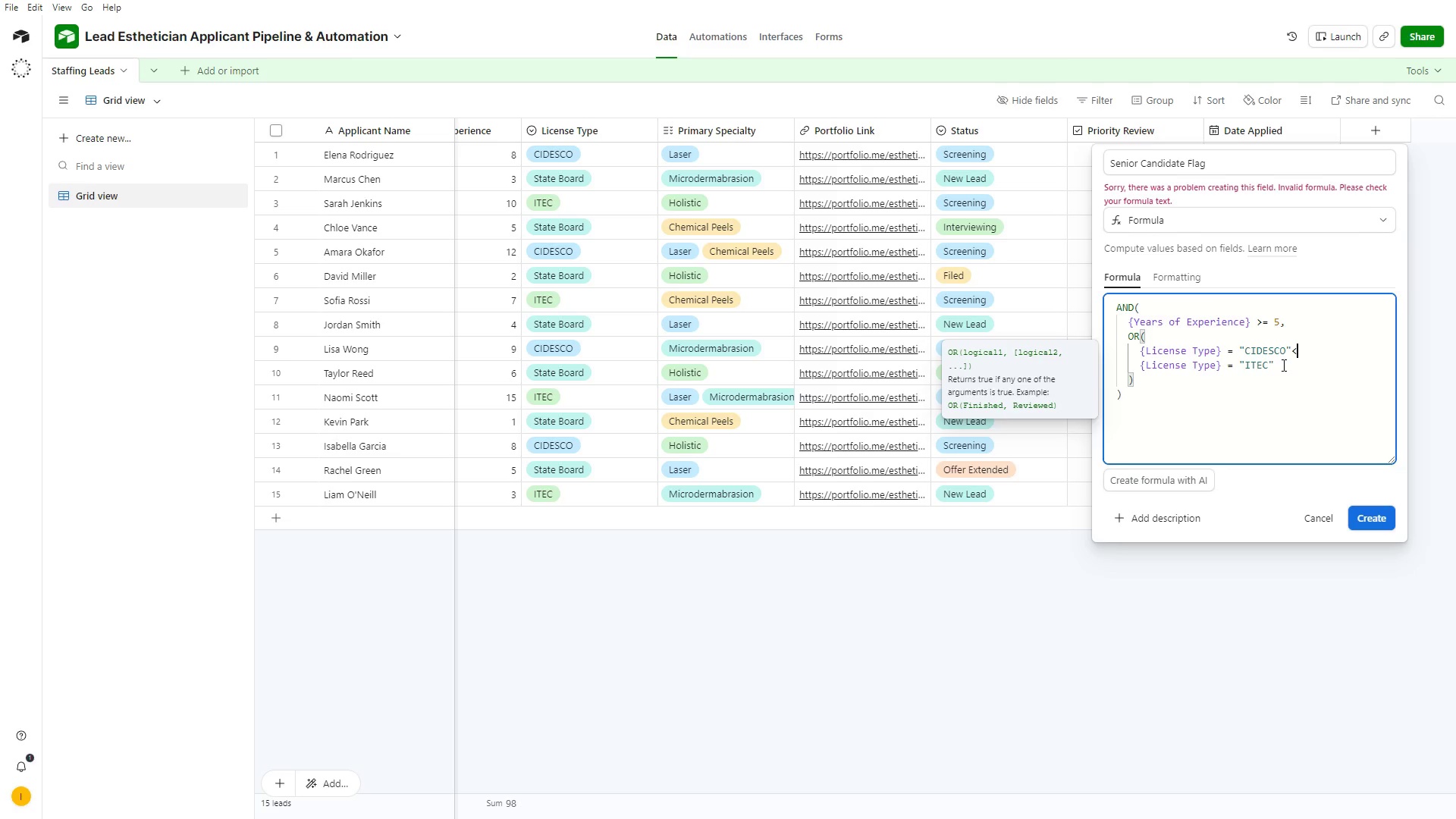 
key(Backspace)
 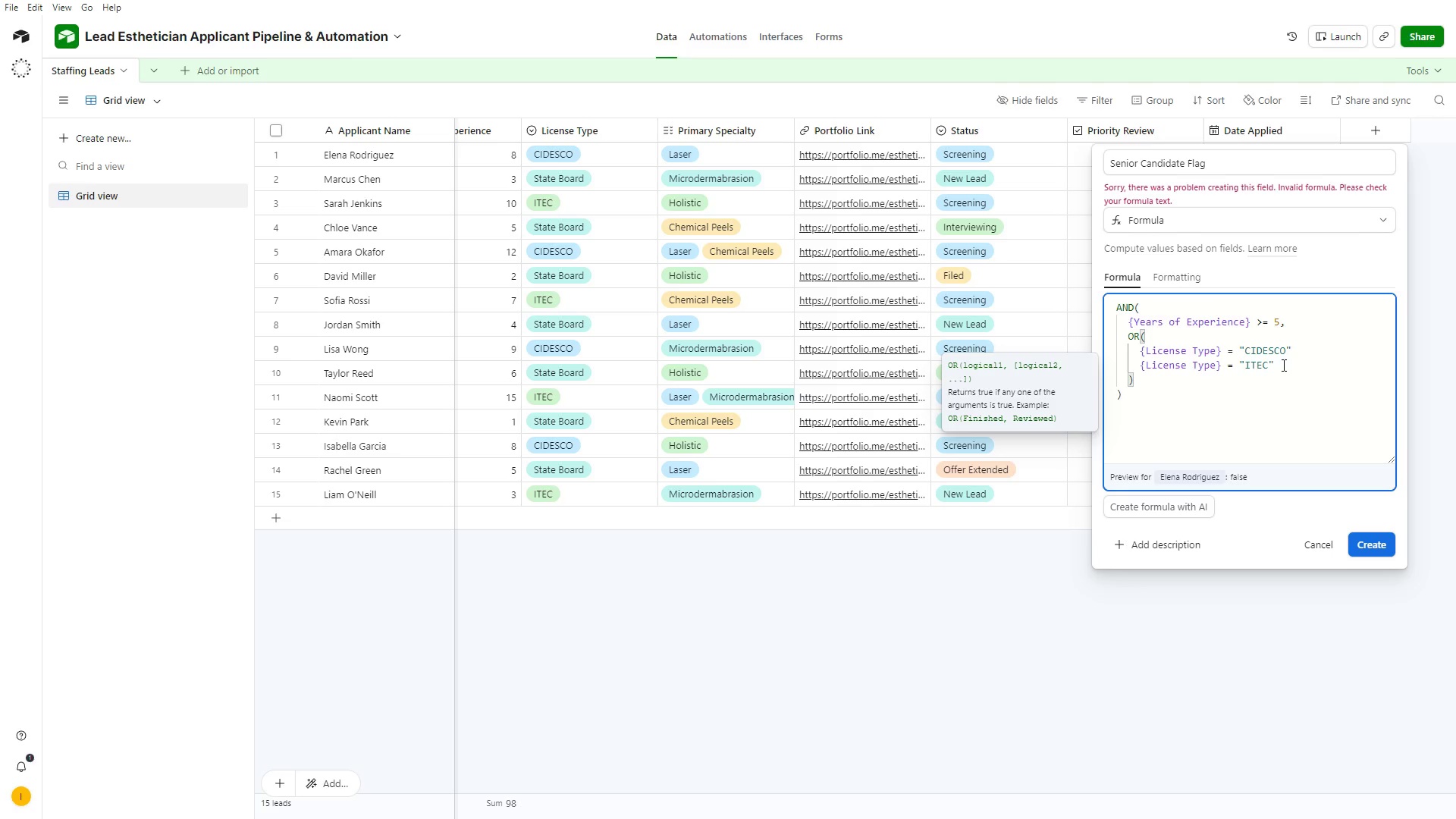 
key(Comma)
 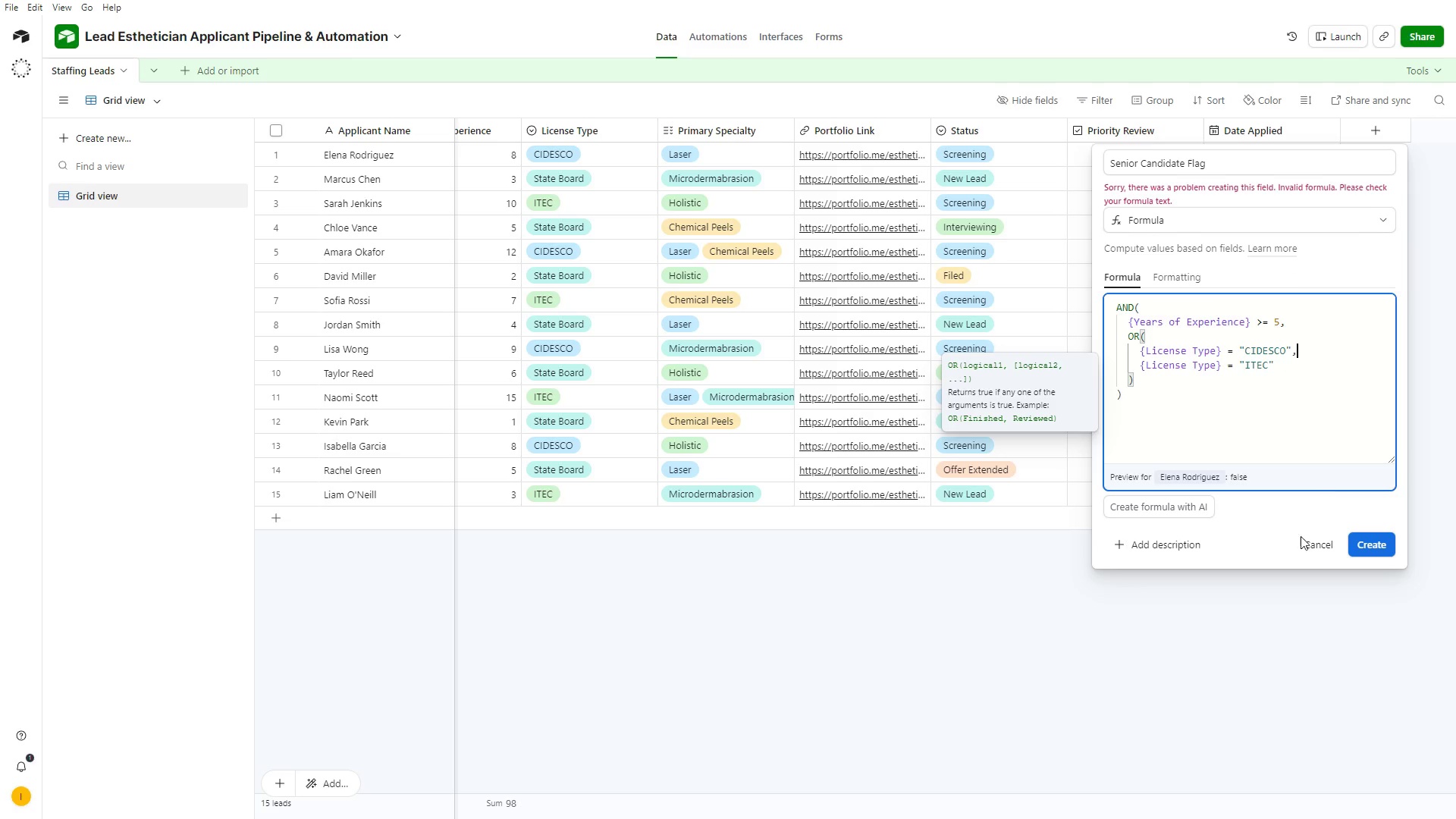 
left_click([1369, 544])
 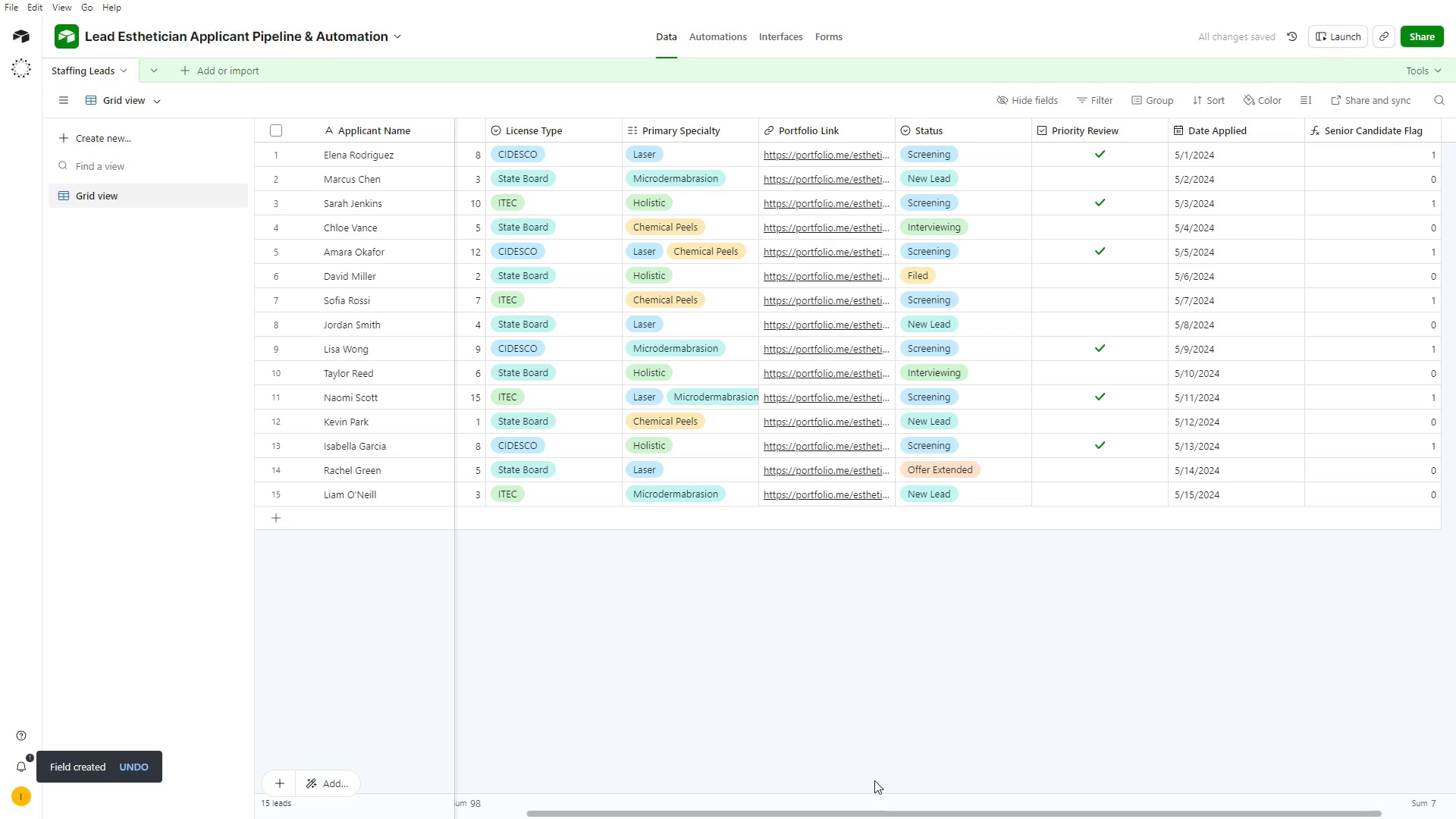 
left_click_drag(start_coordinate=[879, 814], to_coordinate=[1190, 761])
 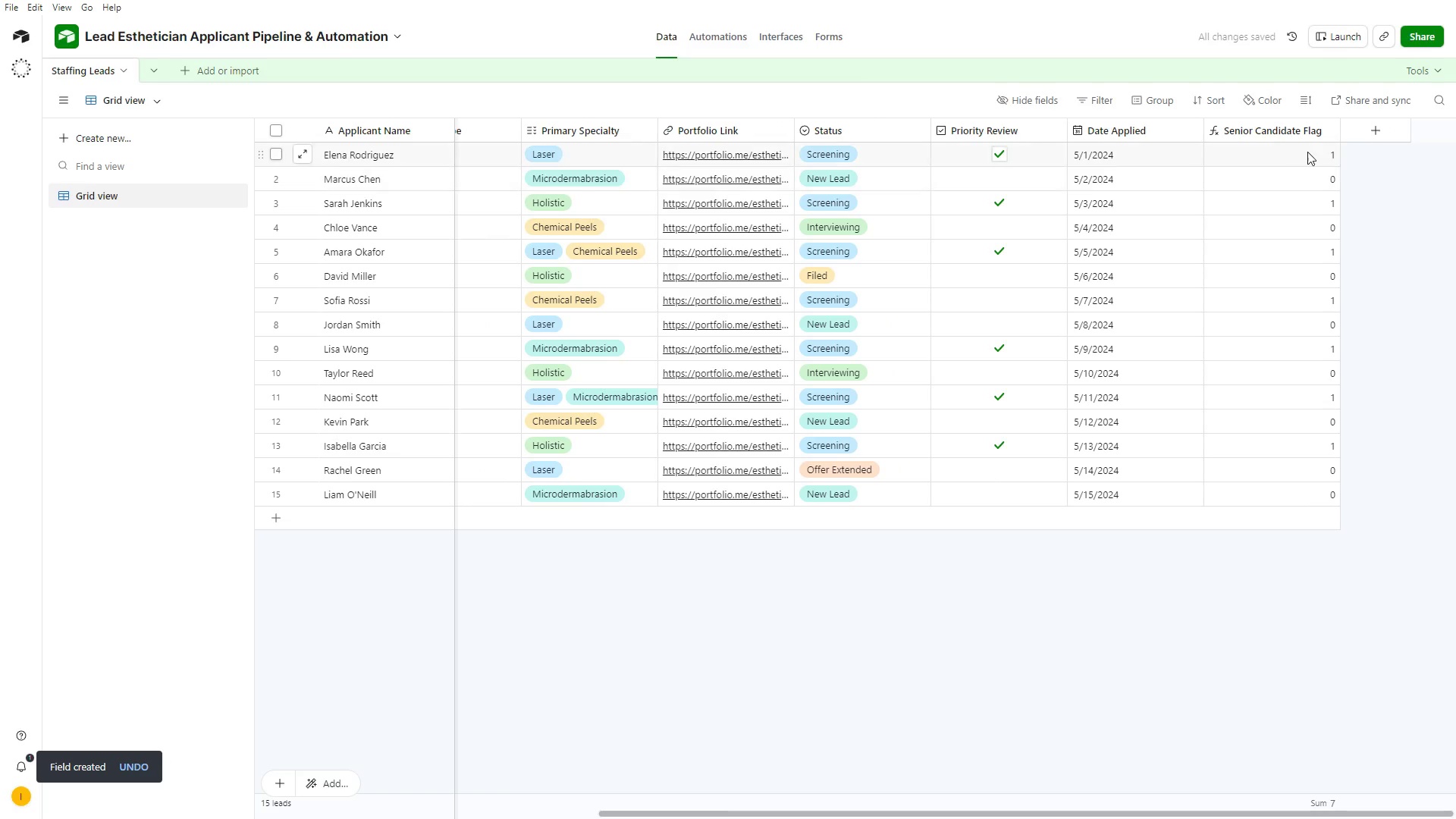 
scroll: coordinate [1307, 149], scroll_direction: up, amount: 3.0
 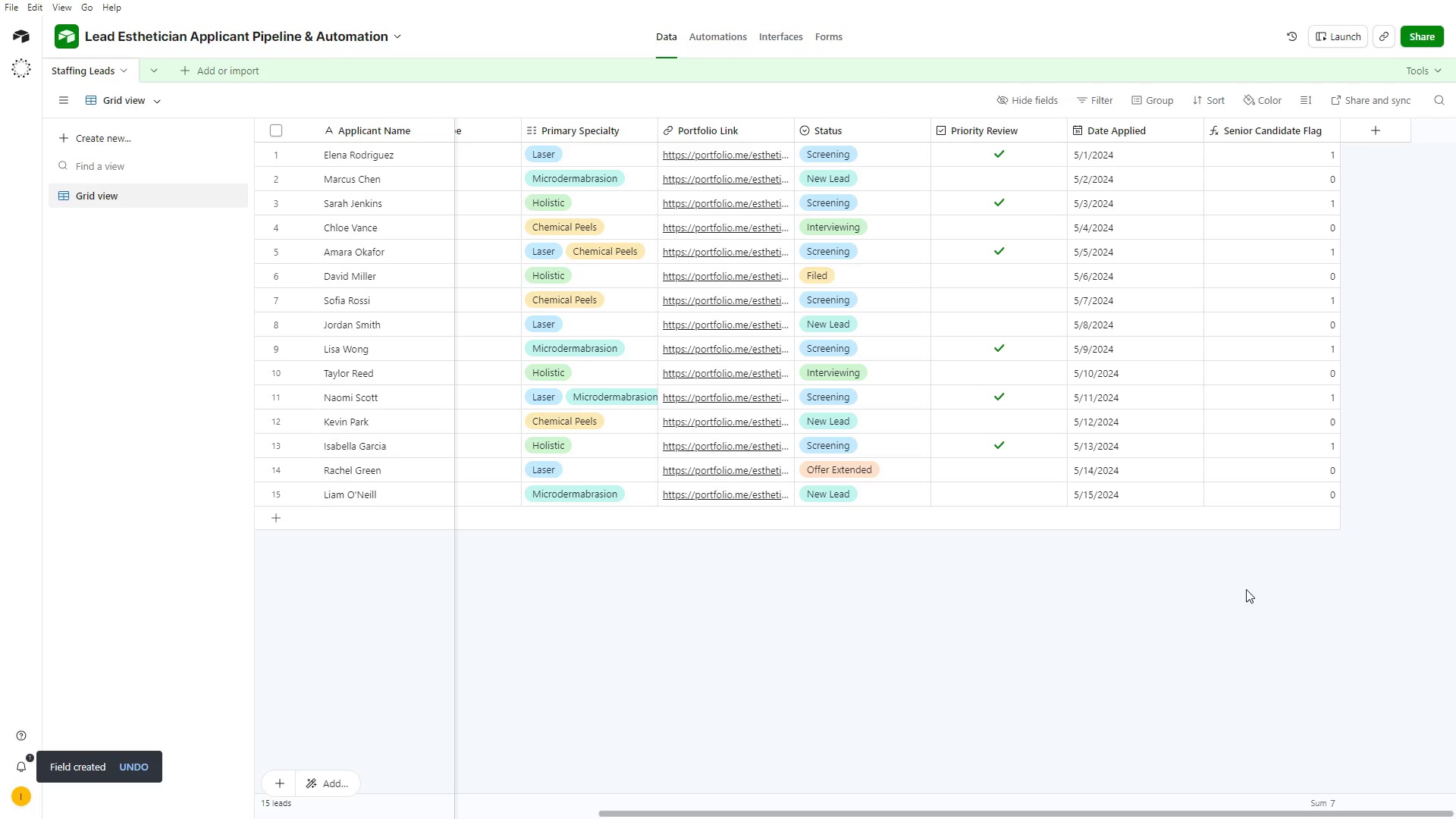 
wait(5.46)
 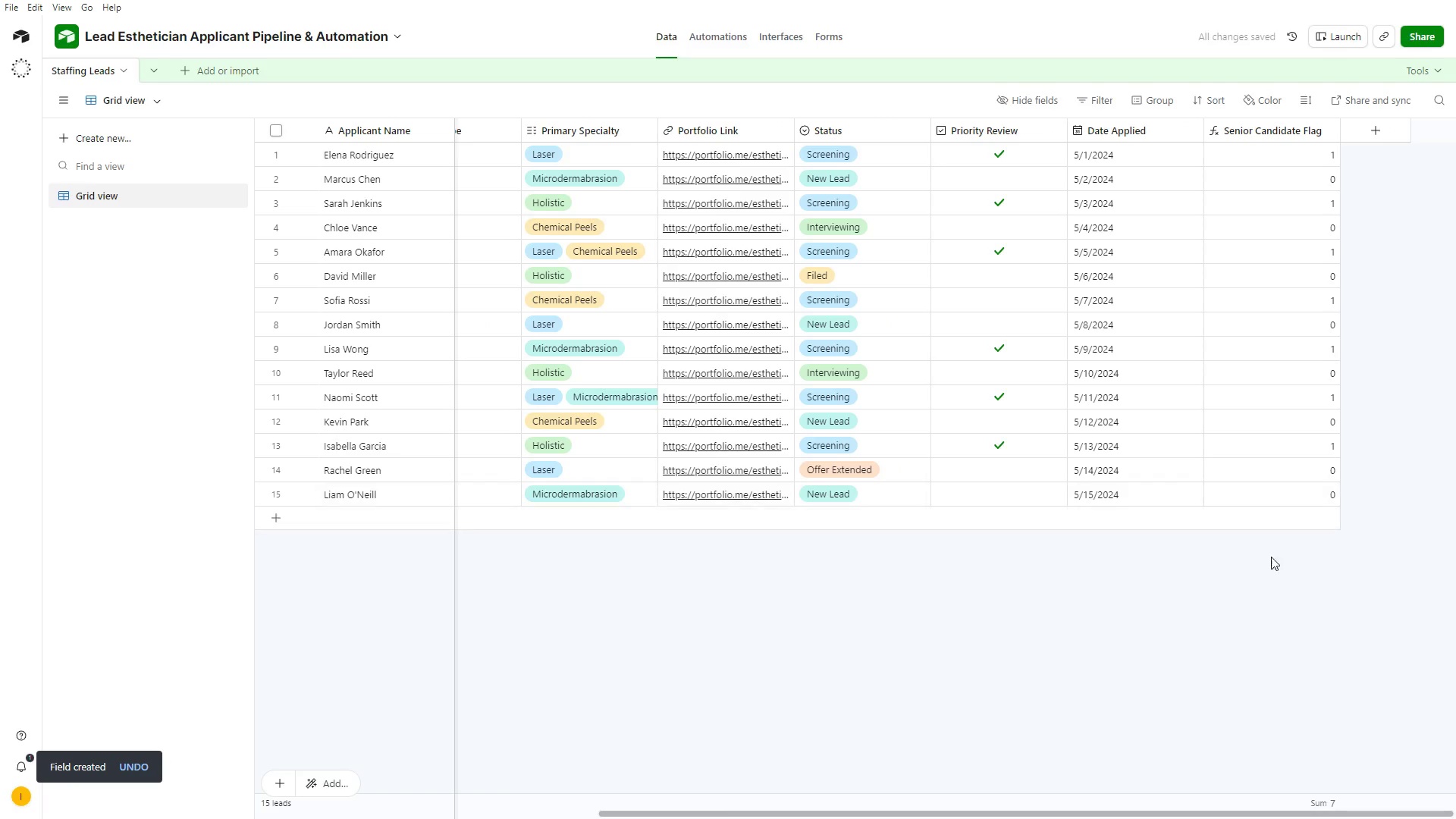 
left_click_drag(start_coordinate=[1268, 130], to_coordinate=[1083, 143])
 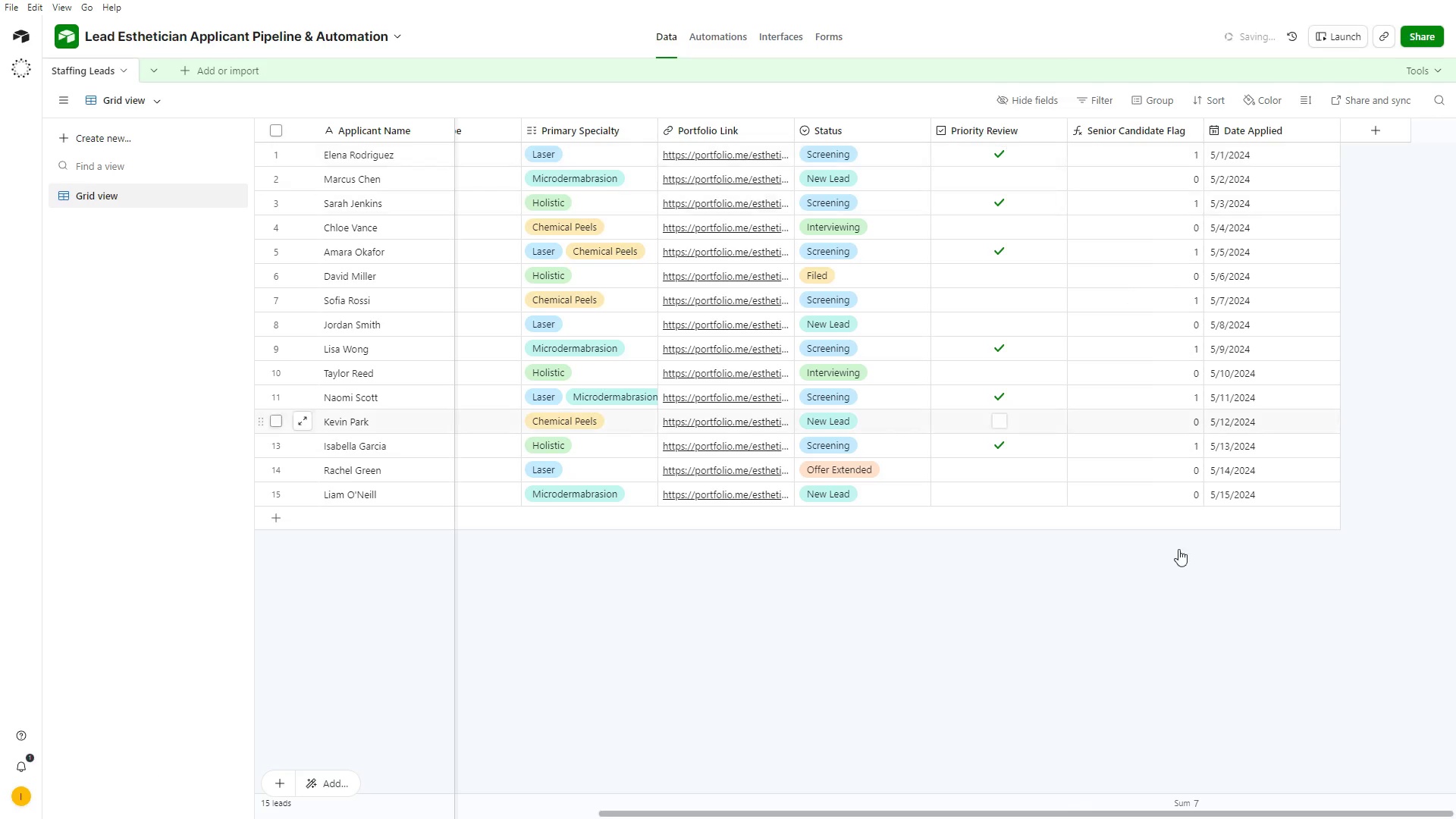 
left_click([1206, 635])
 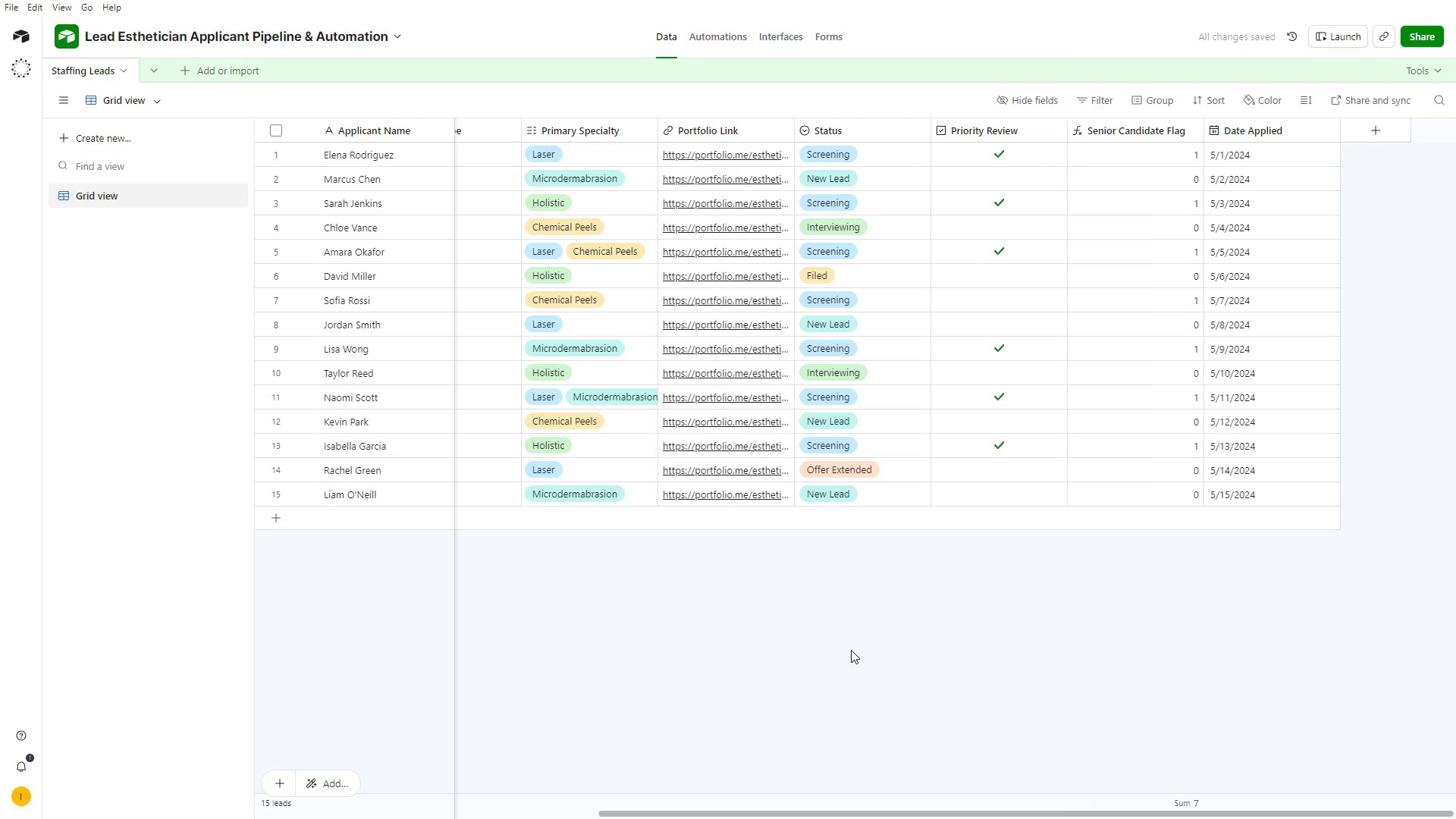 
left_click([851, 650])
 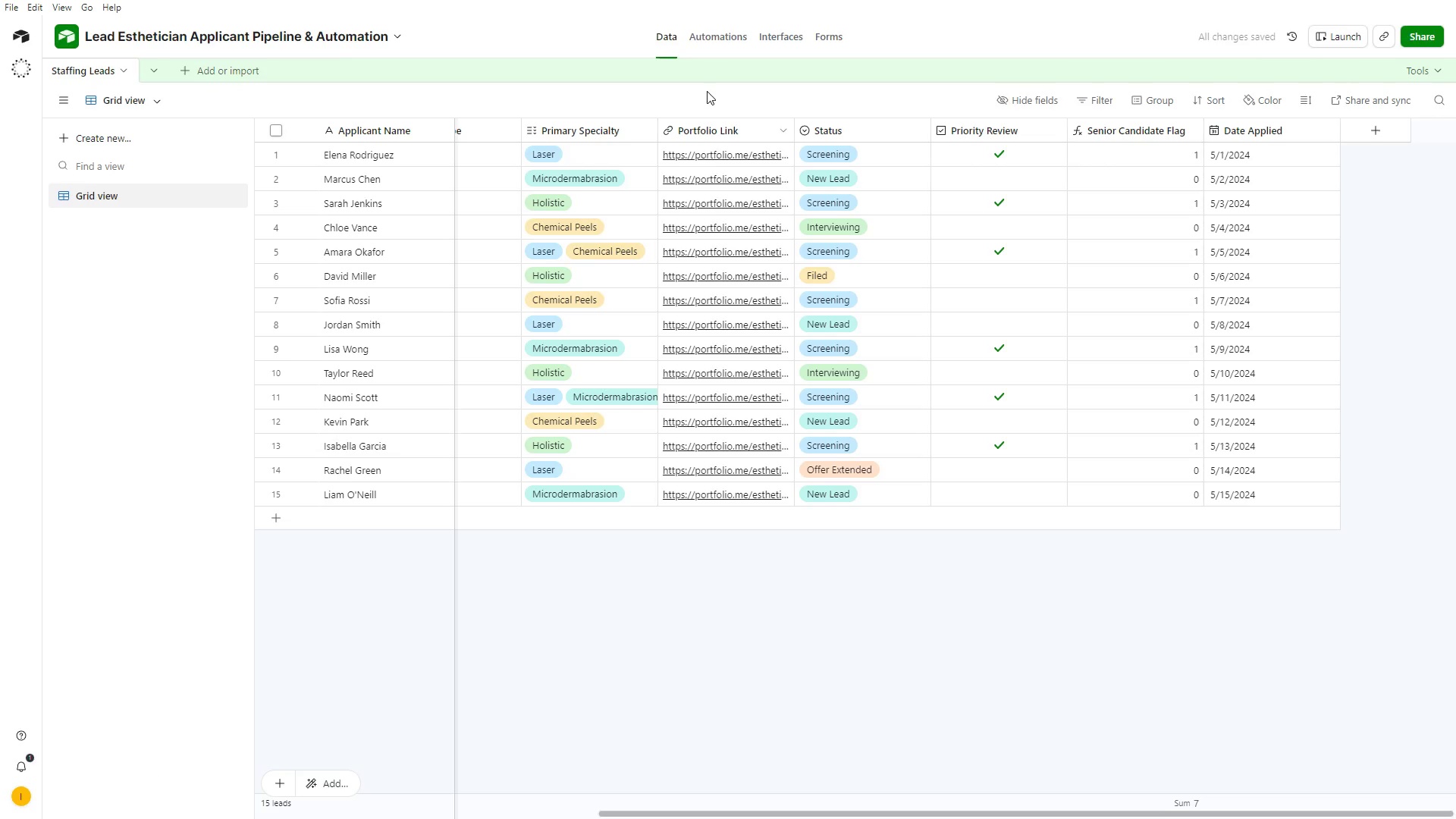 
left_click([713, 37])
 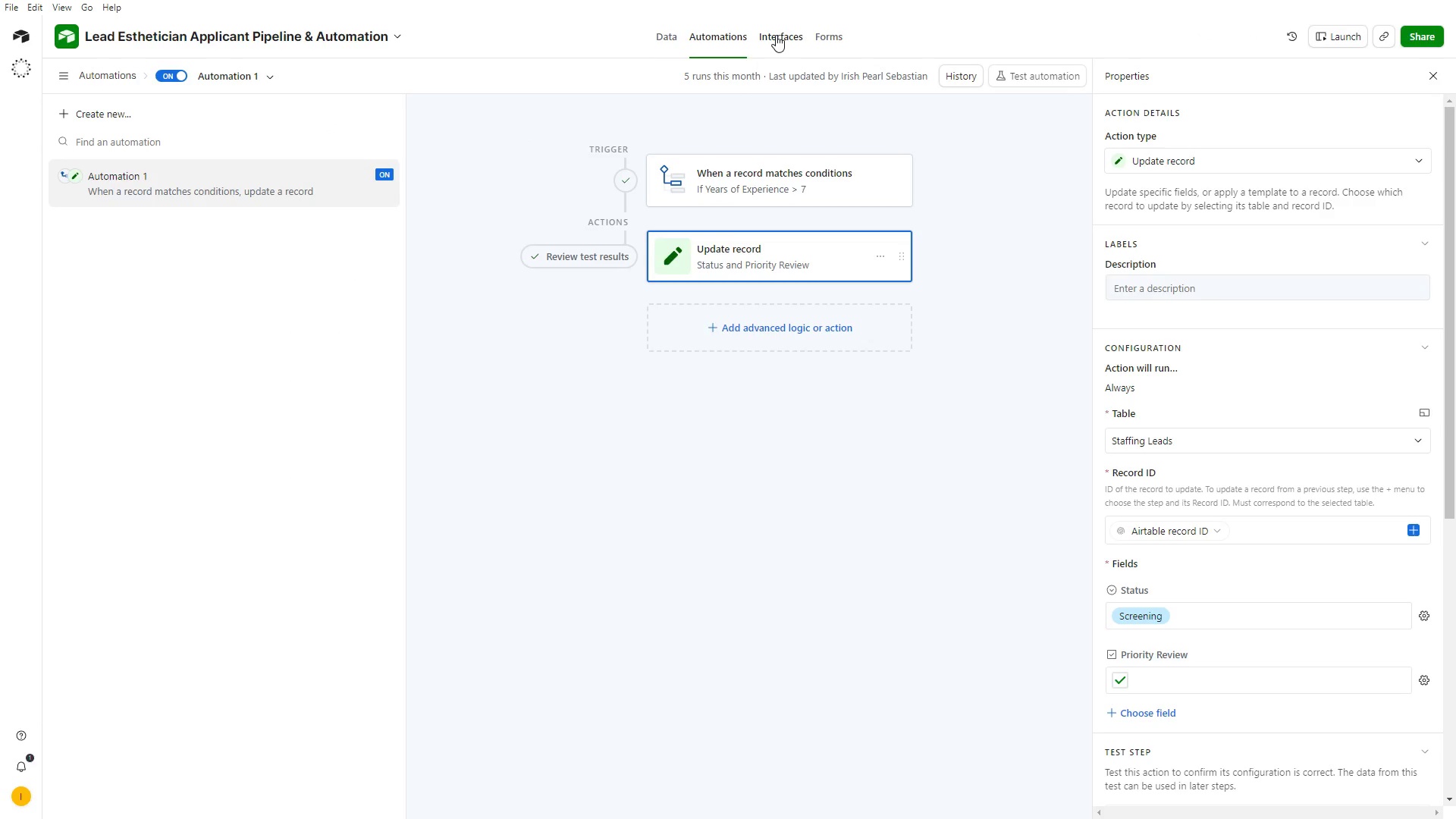 
left_click([776, 35])
 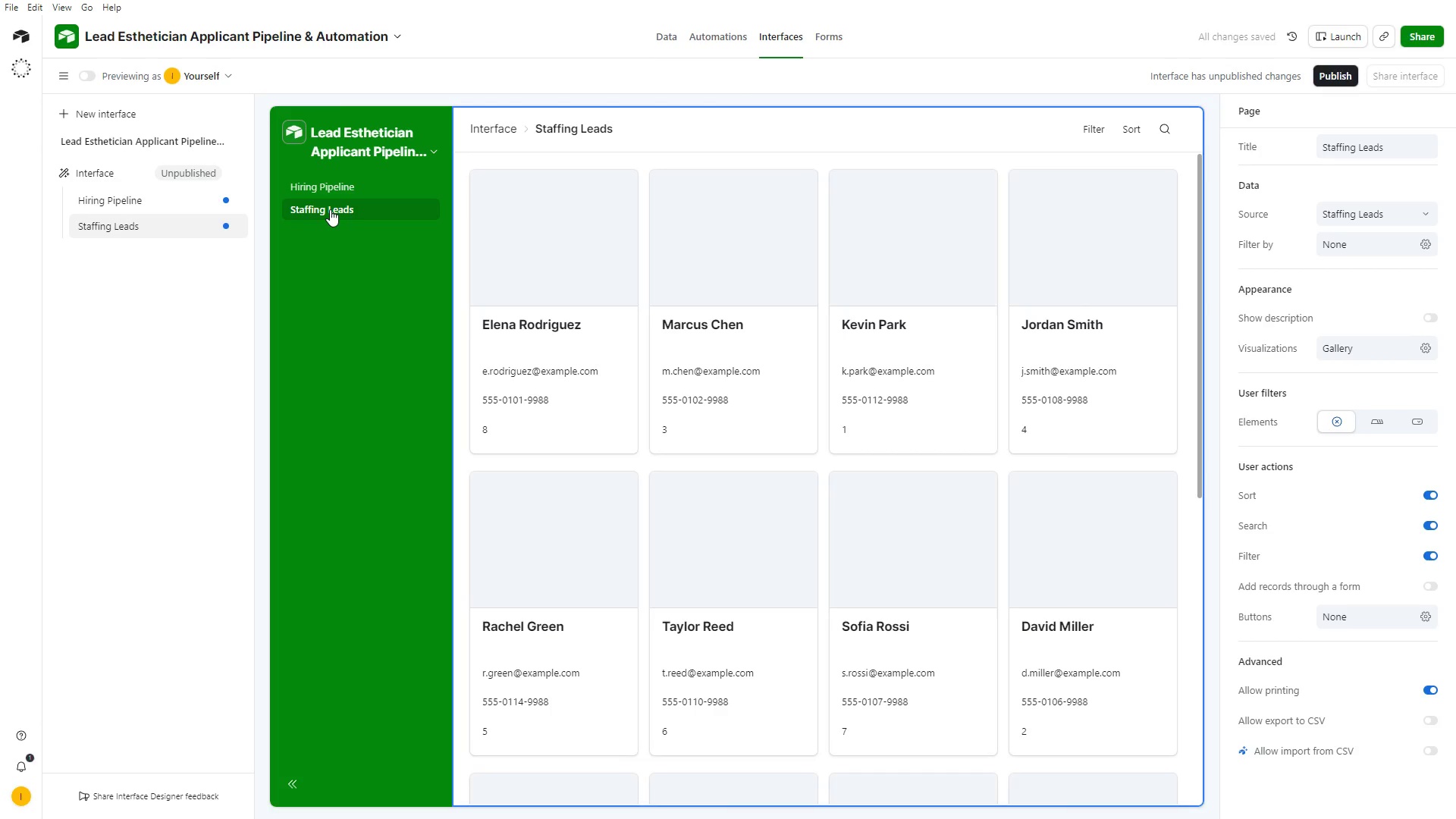 
left_click([1342, 249])
 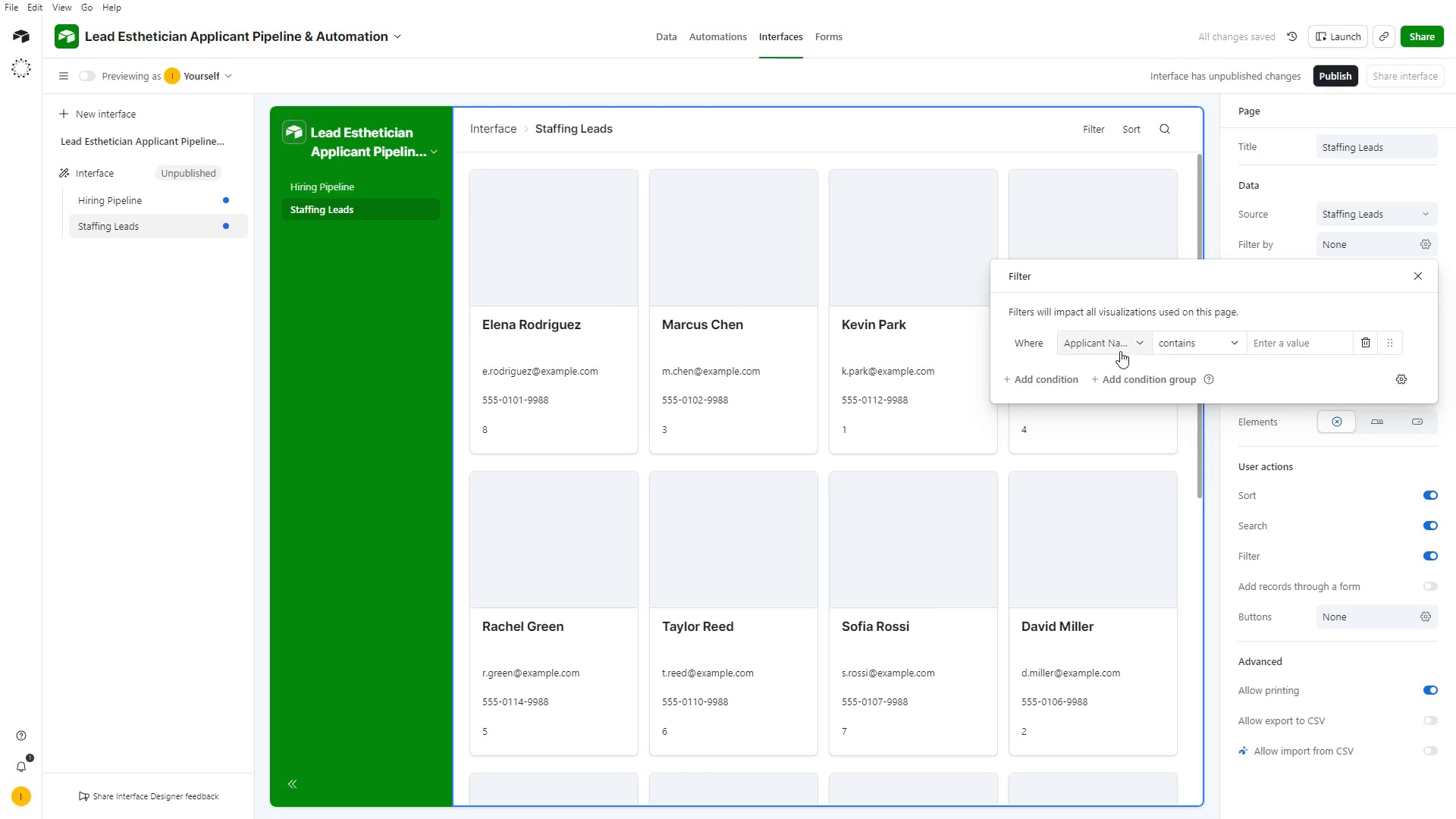 
left_click([1173, 347])
 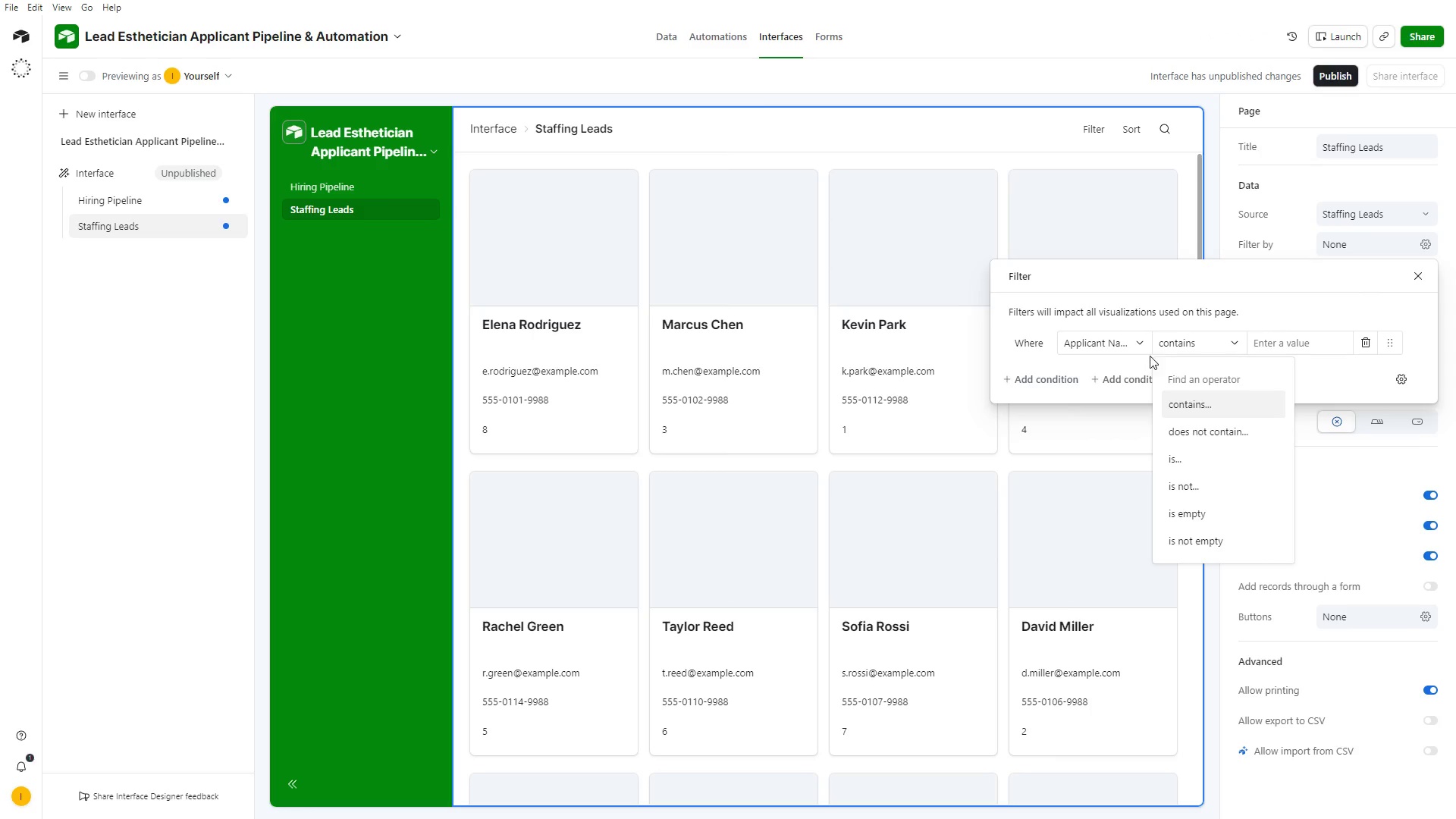 
left_click([1133, 346])
 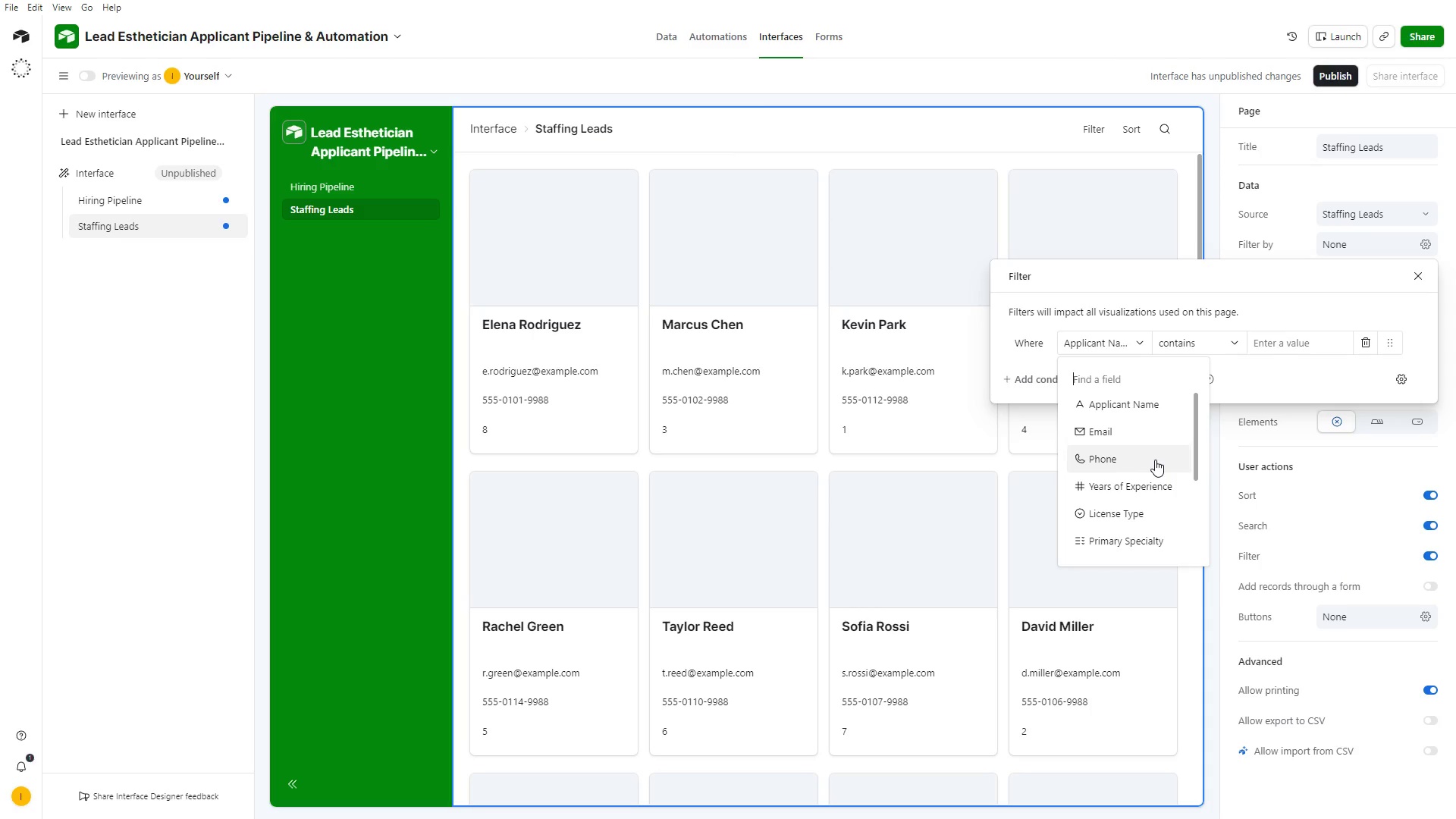 
wait(27.47)
 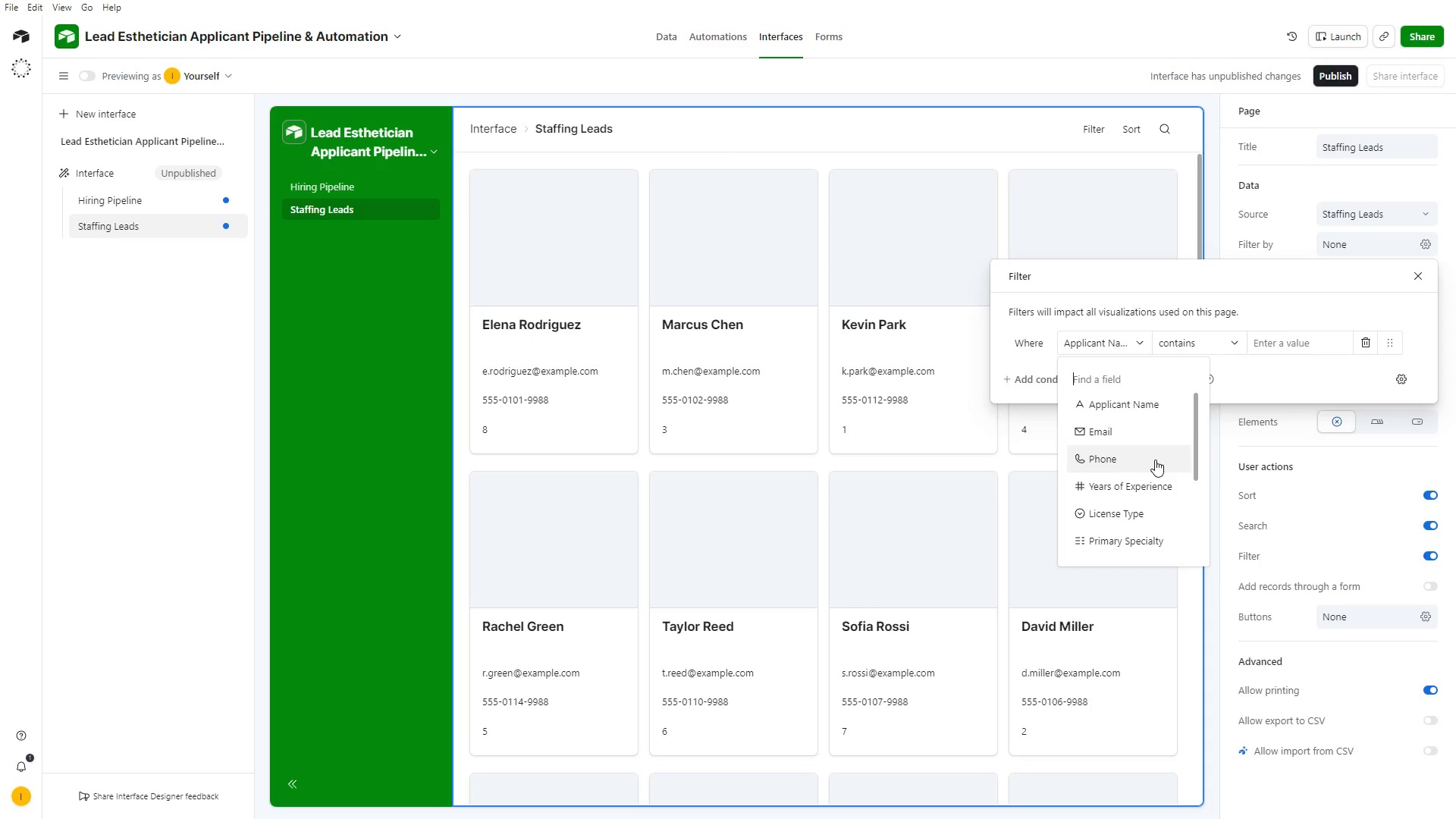 
scroll: coordinate [1131, 529], scroll_direction: down, amount: 6.0
 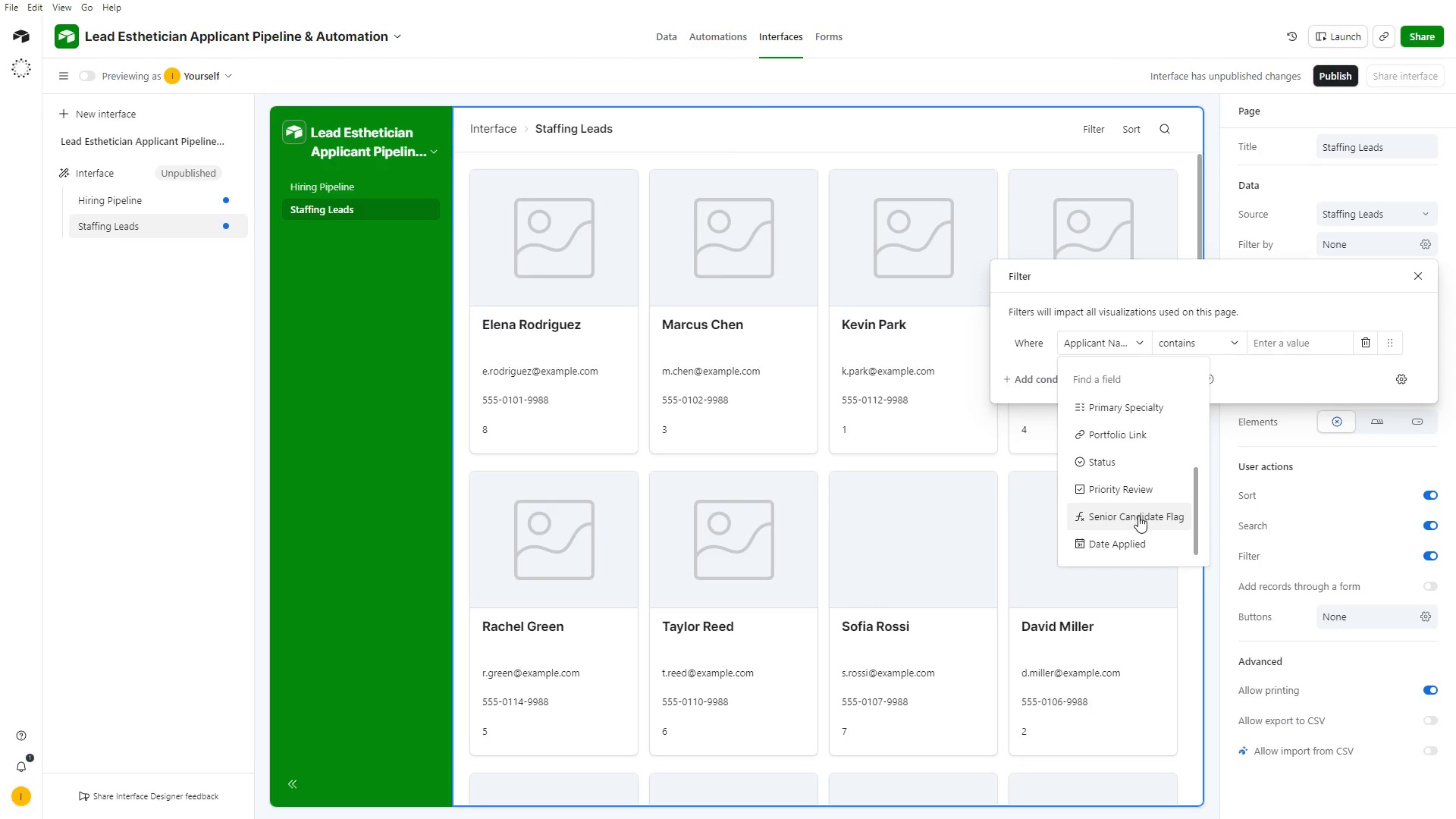 
left_click([1138, 516])
 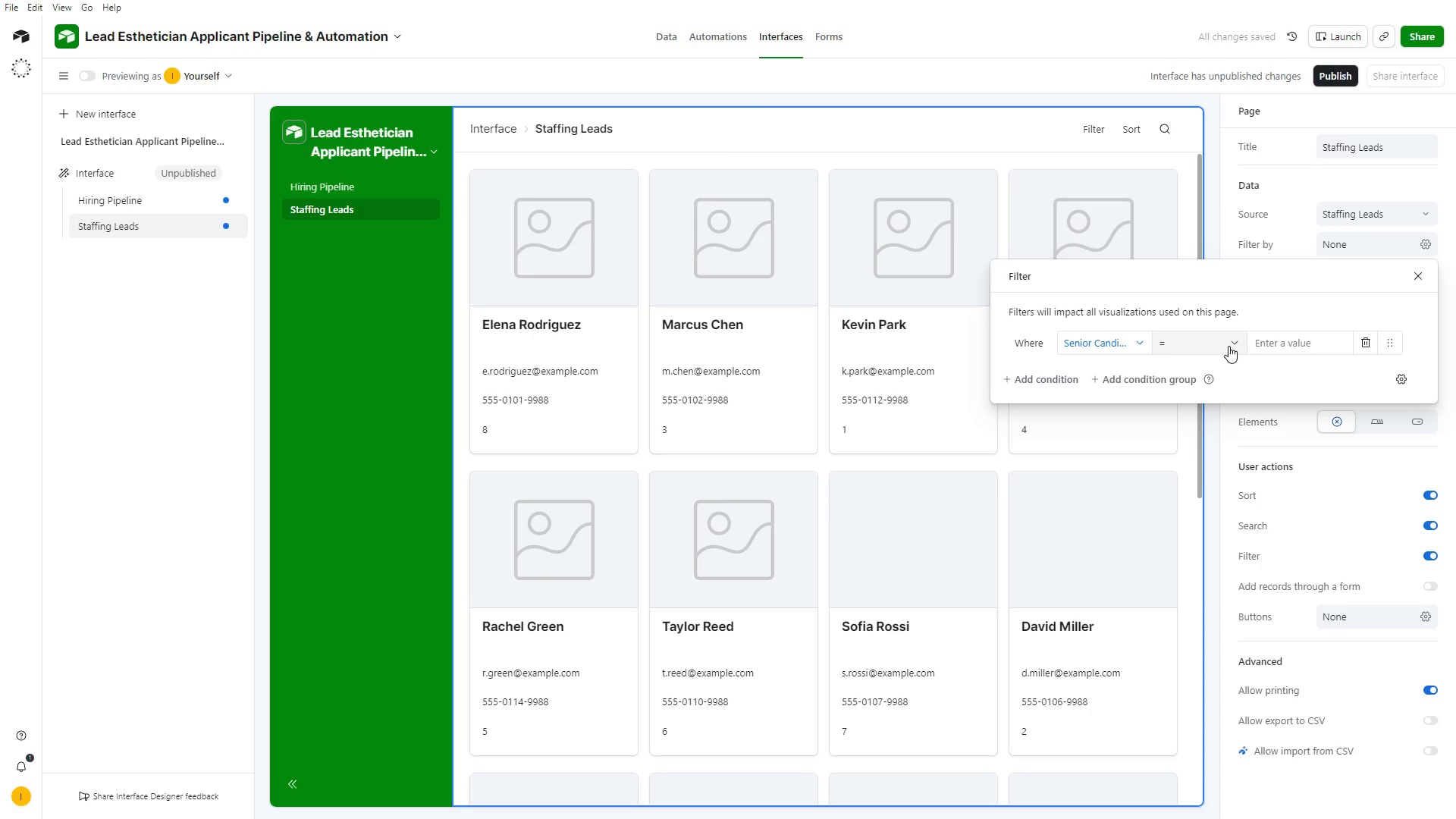 
left_click([1286, 350])
 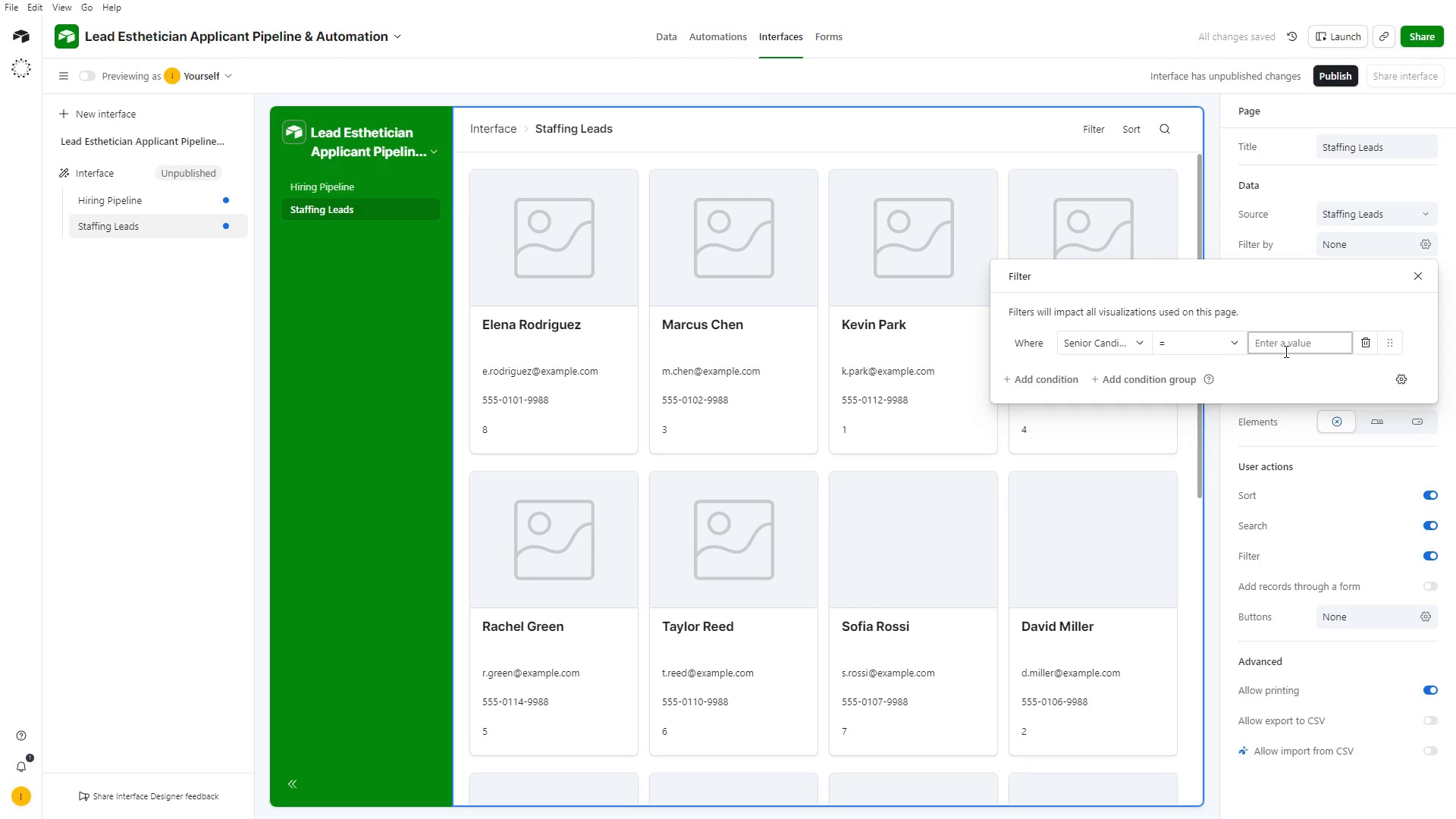 
key(Numpad1)
 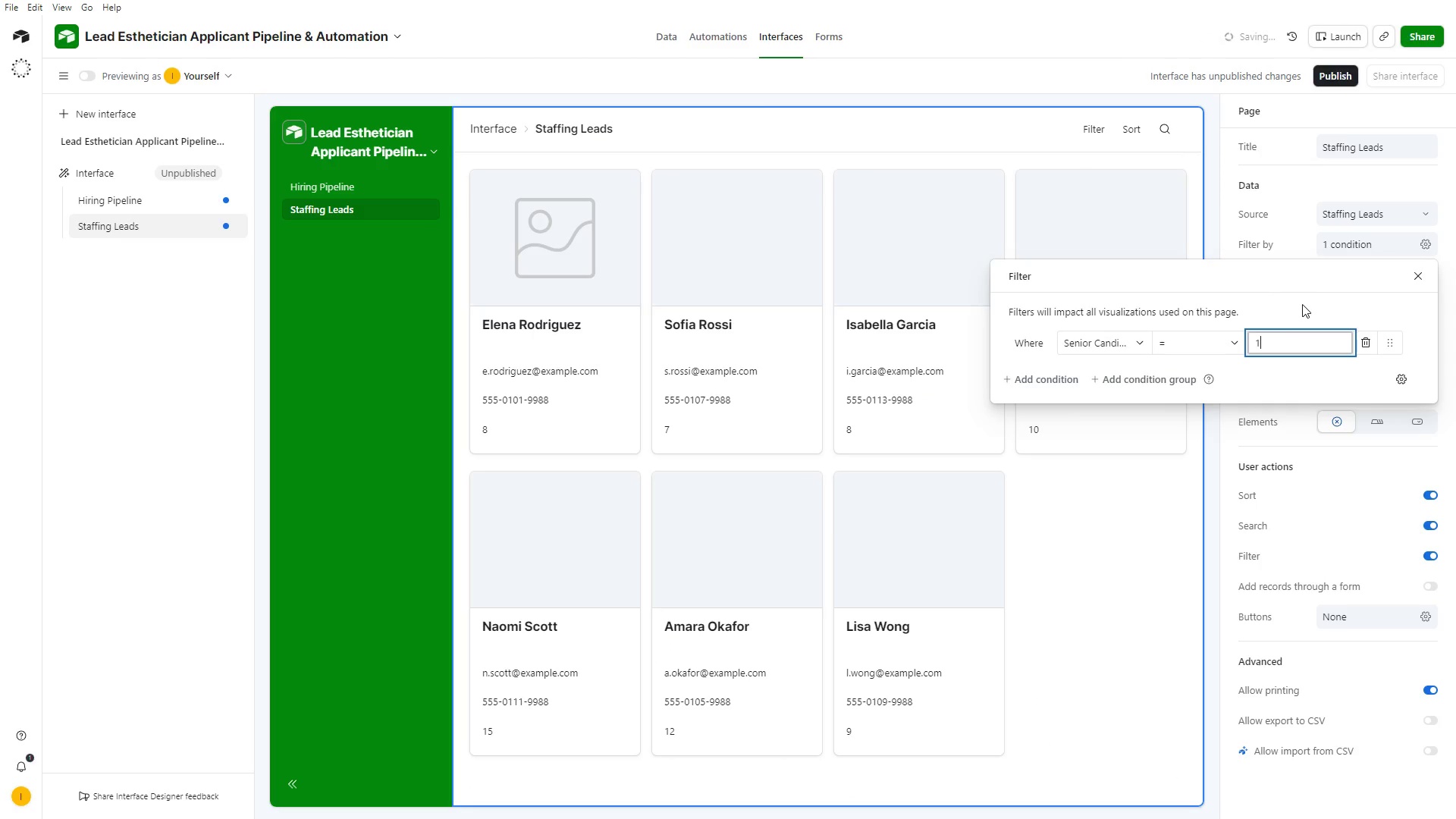 
left_click([1302, 308])
 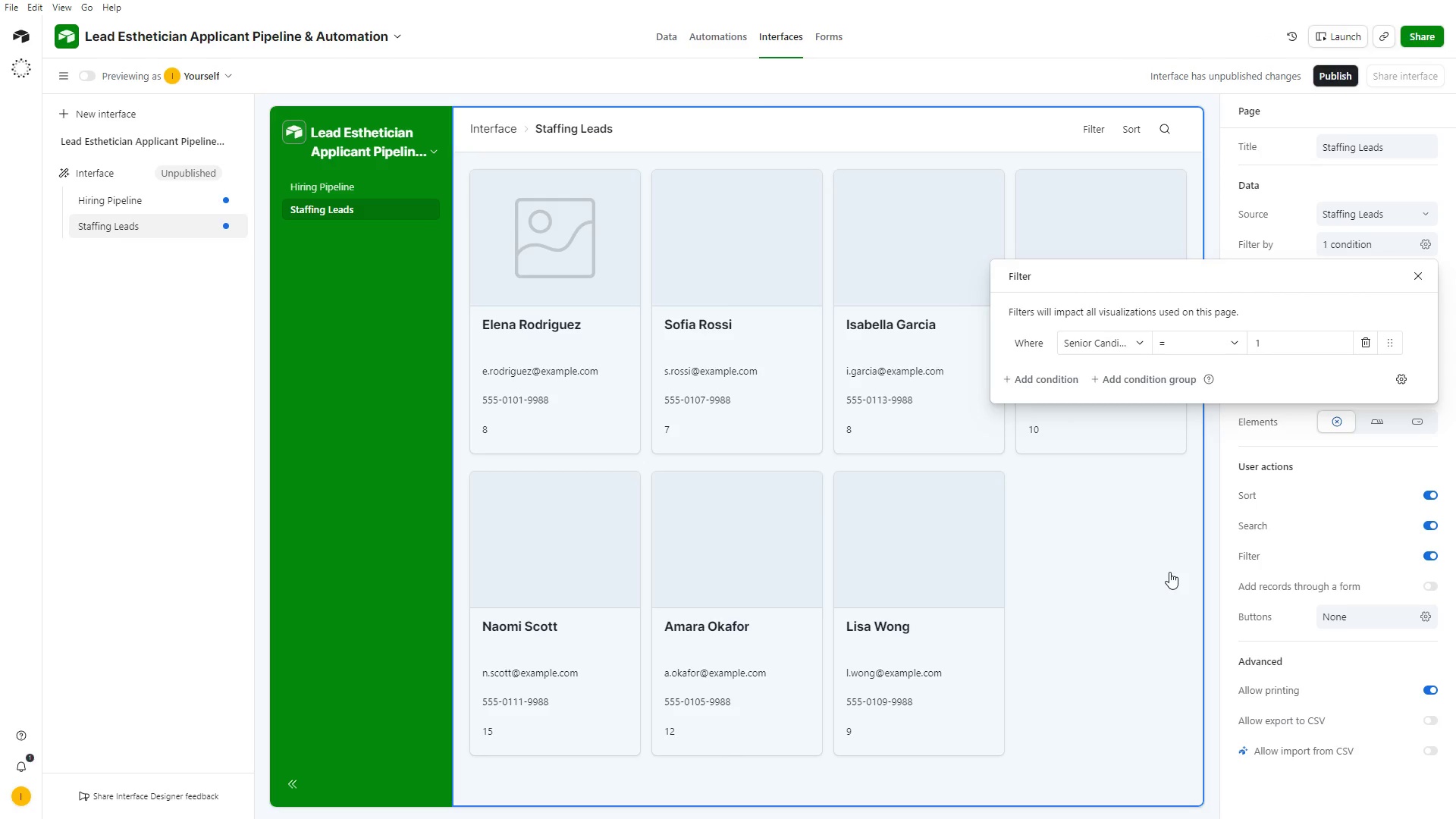 
wait(10.36)
 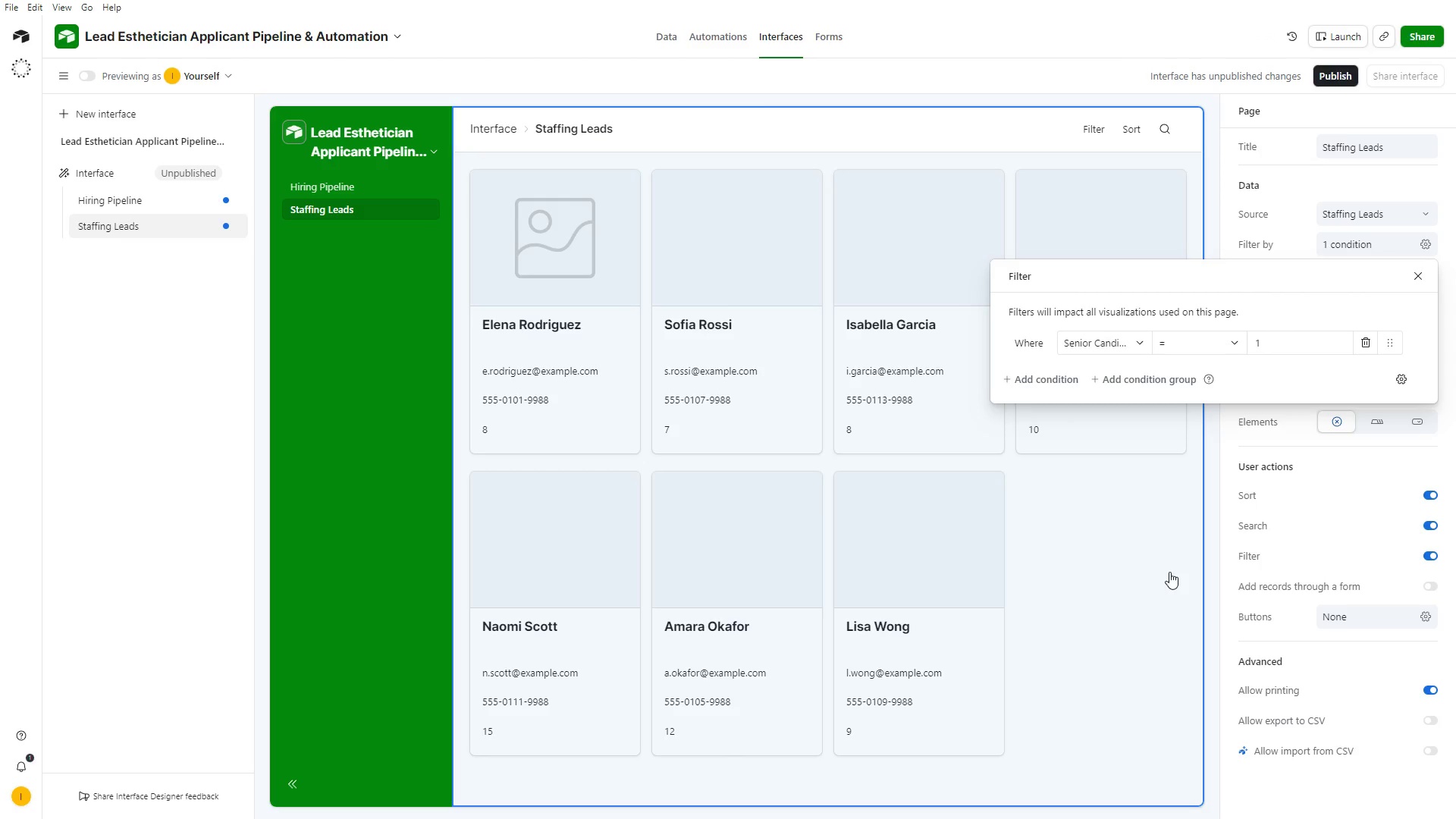 
left_click([1143, 578])
 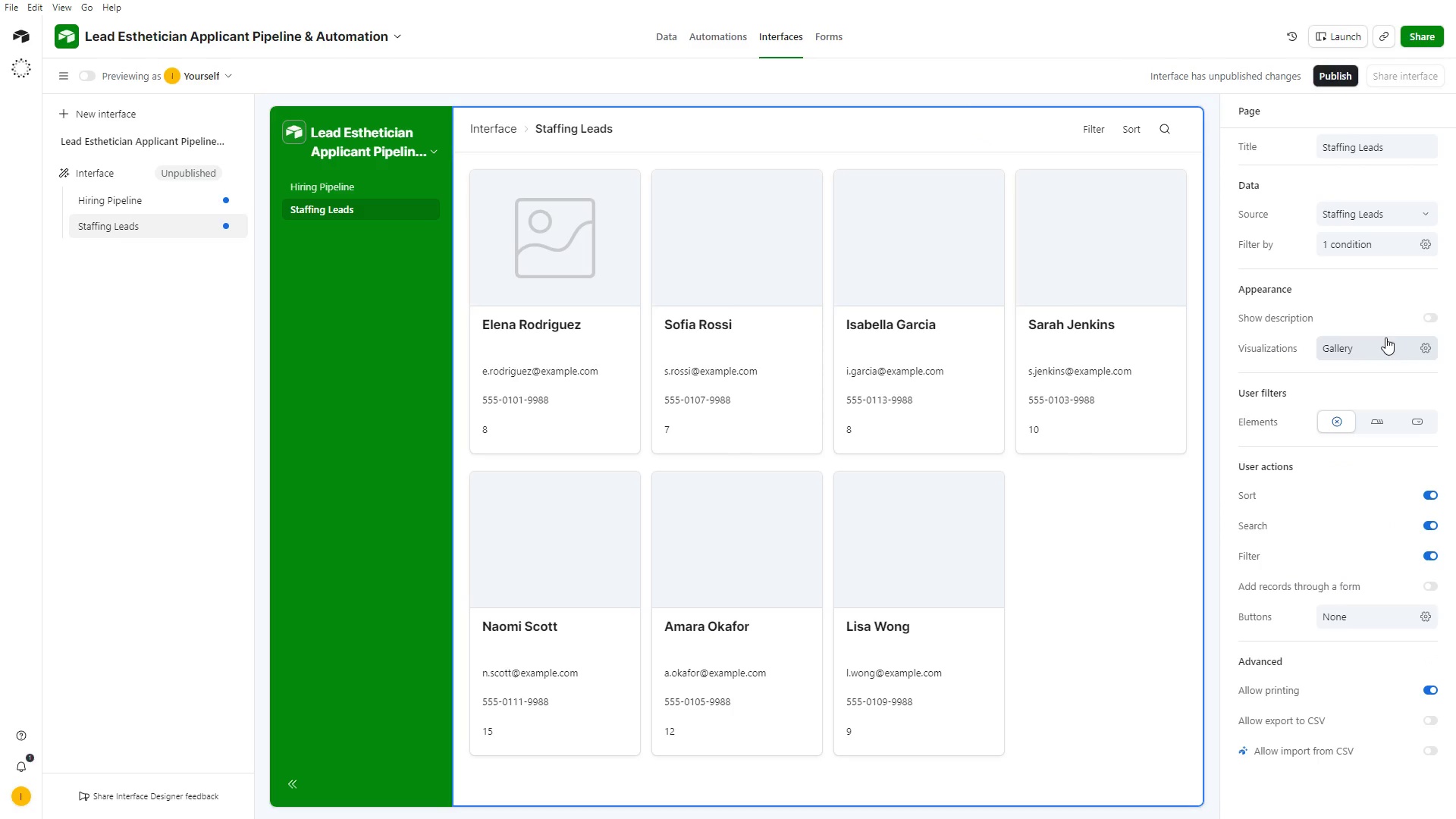 
wait(8.86)
 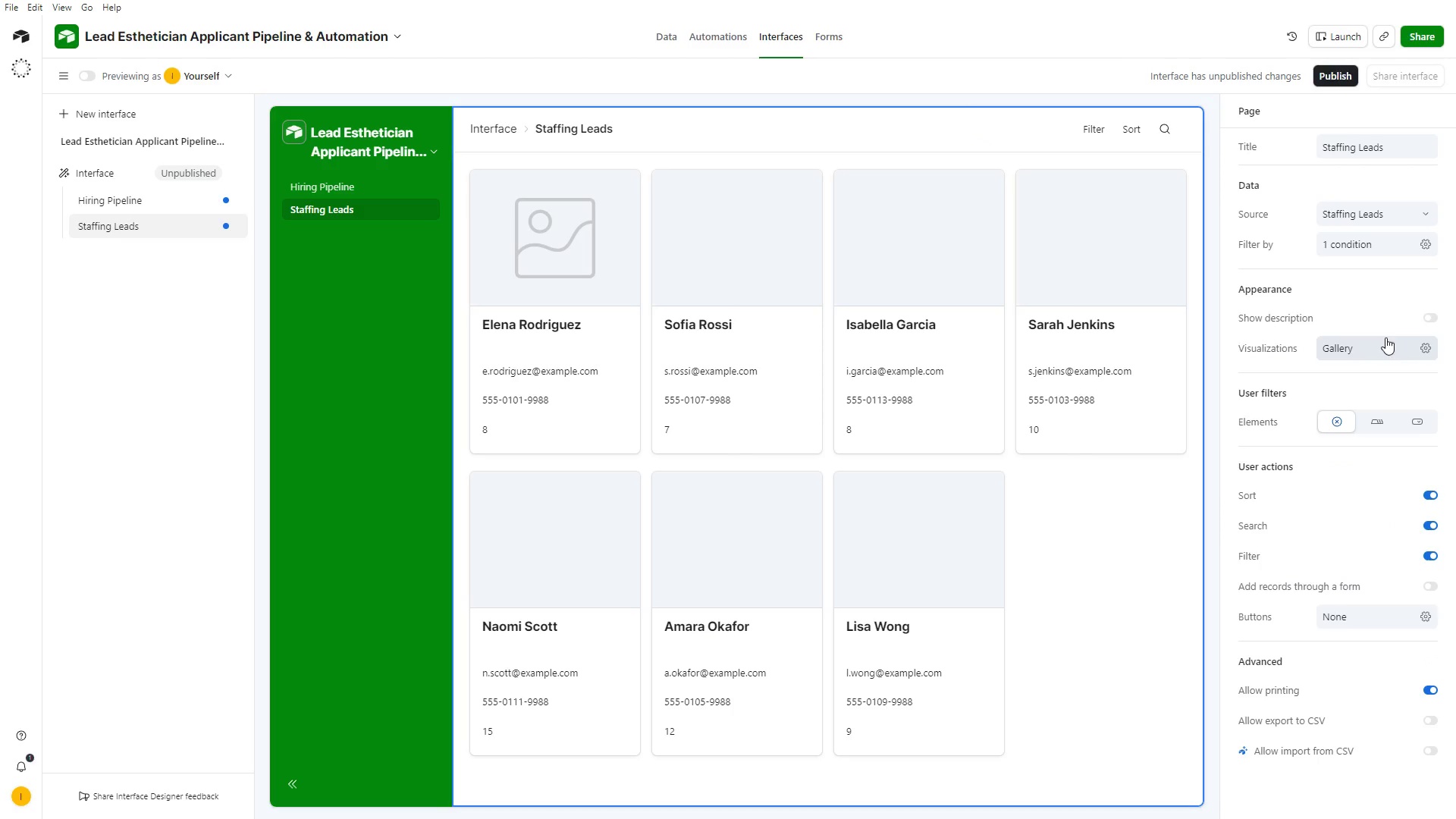 
left_click([1430, 321])
 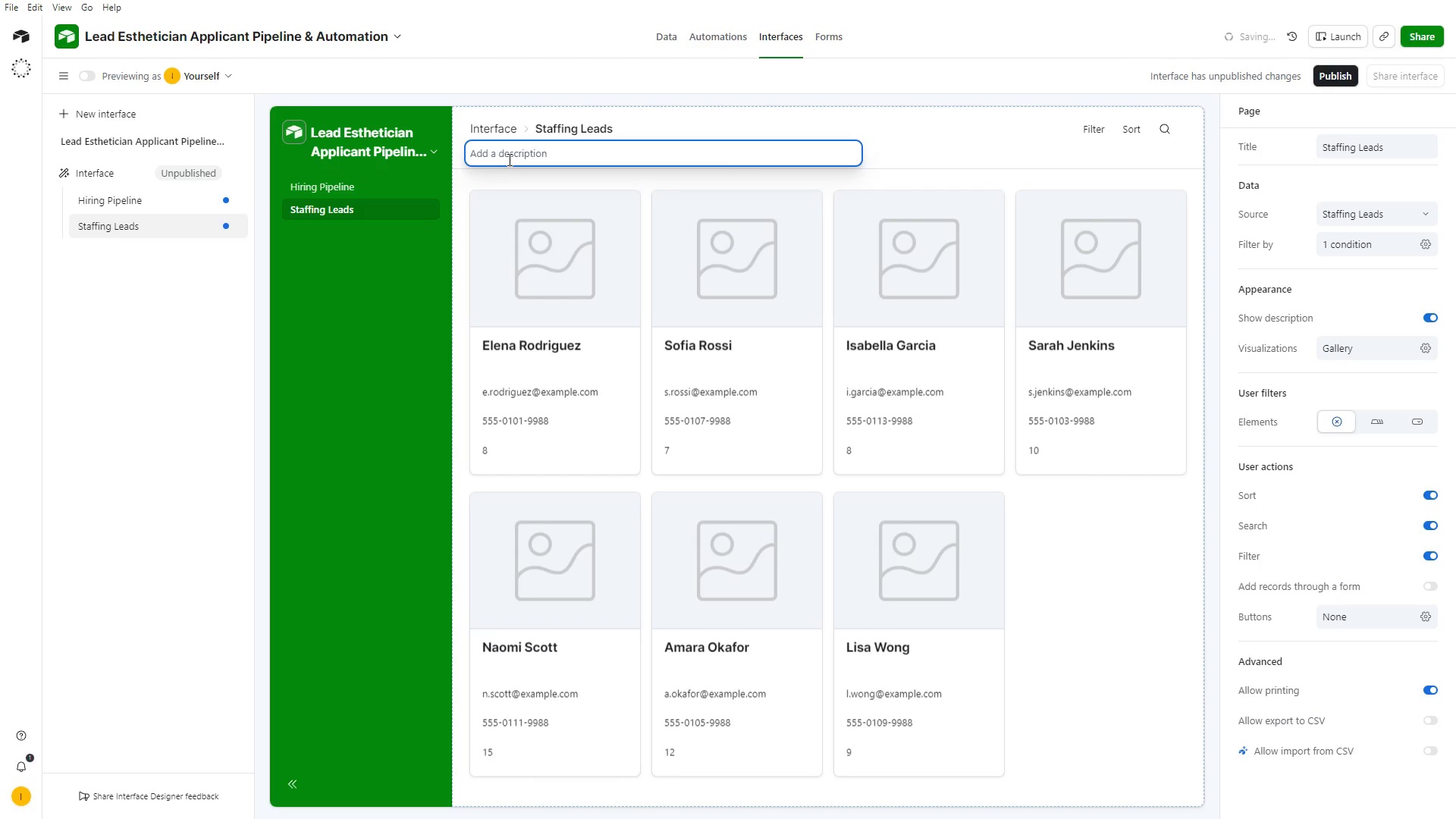 
left_click([510, 150])
 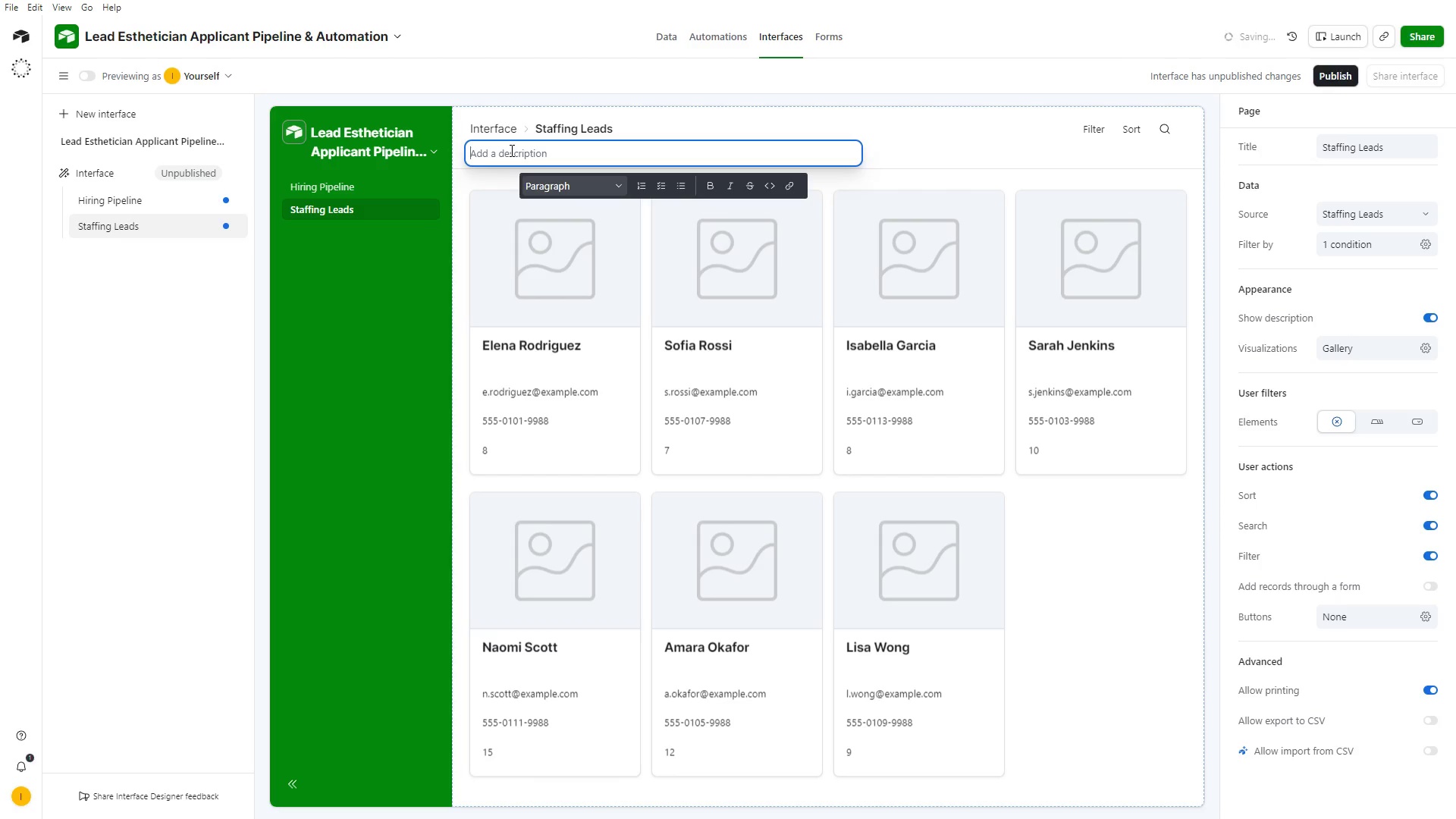 
type(High )
key(Backspace)
type(-)
 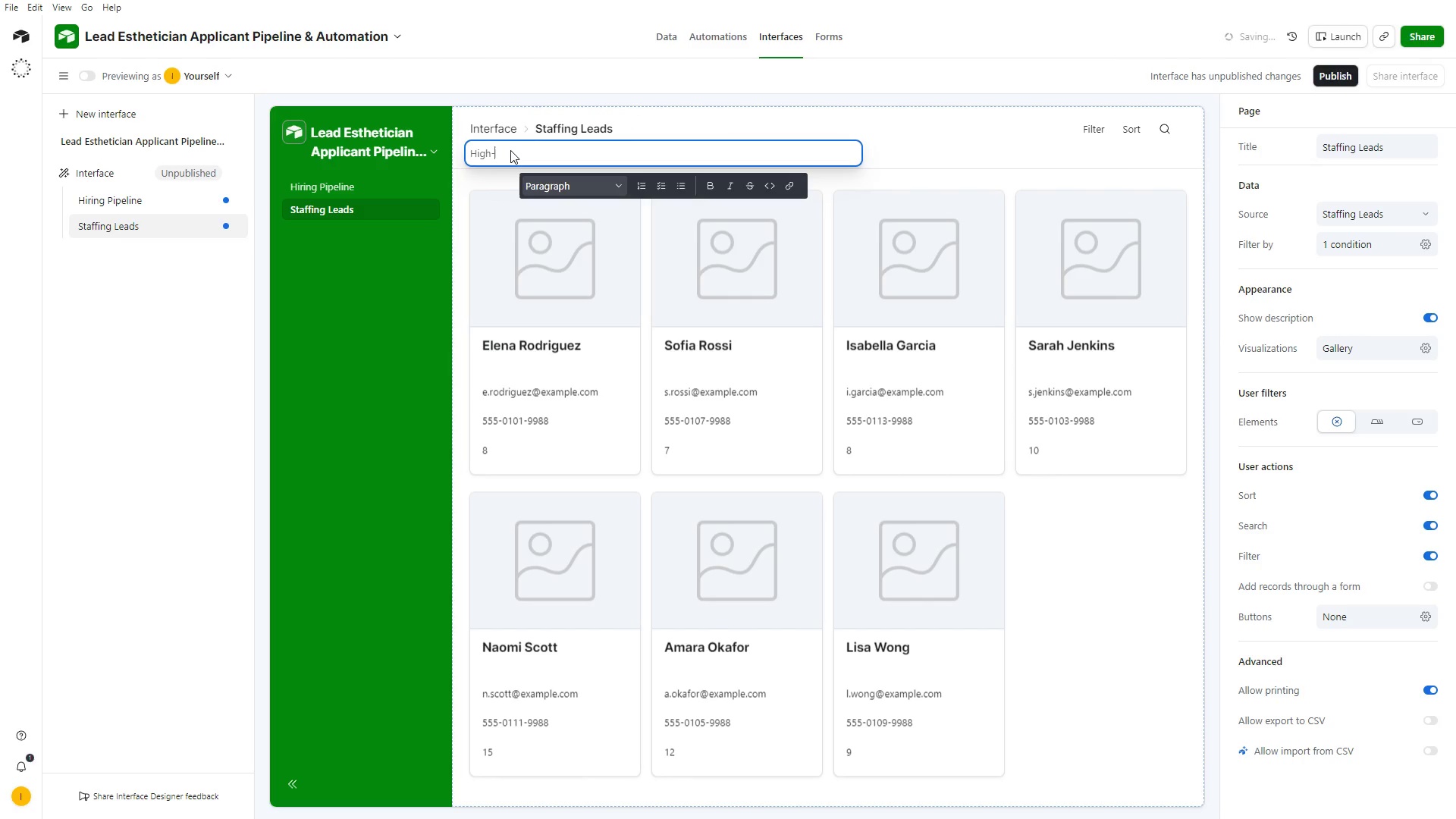 
 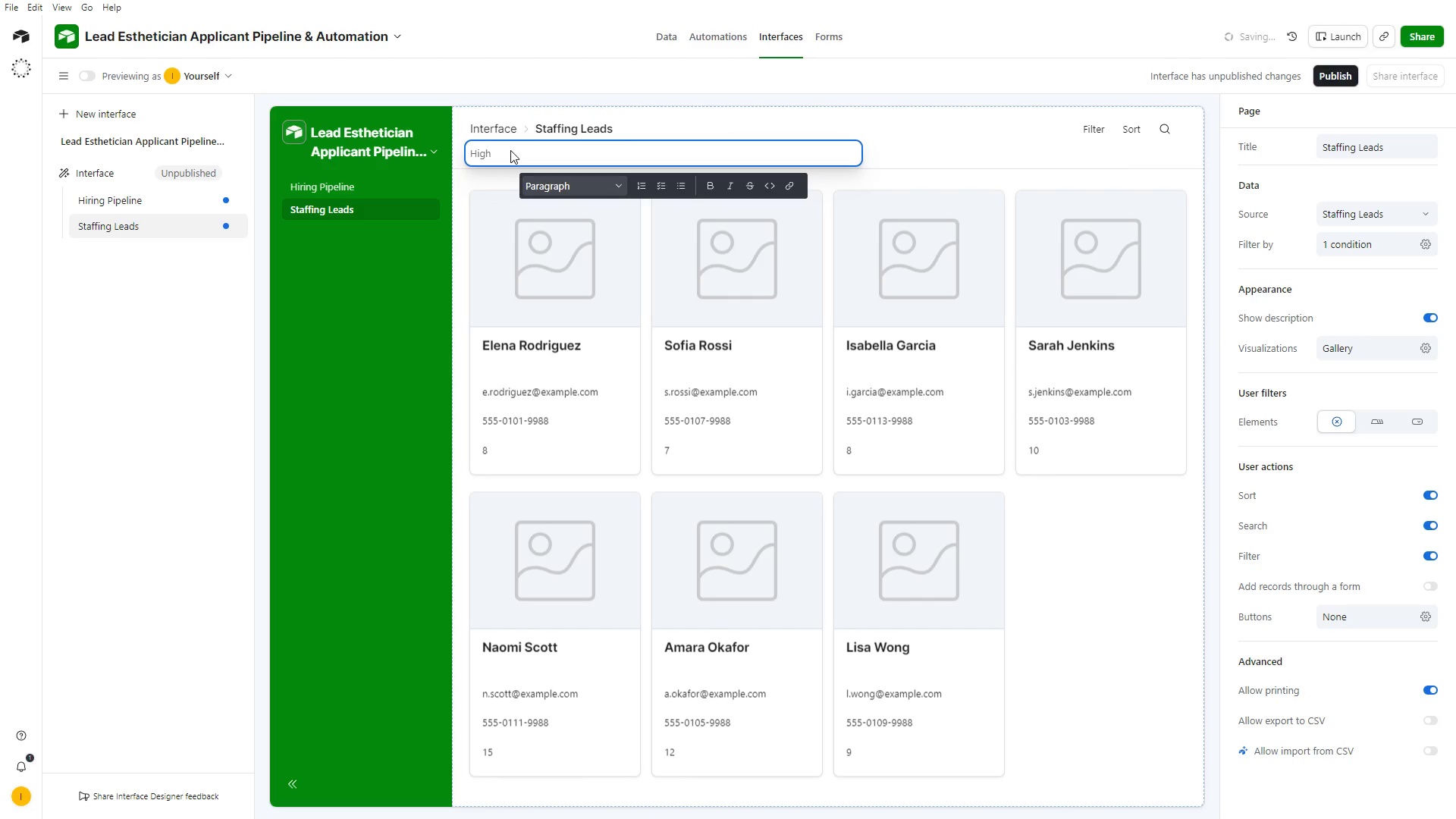 
hold_key(key=ShiftLeft, duration=2.28)
 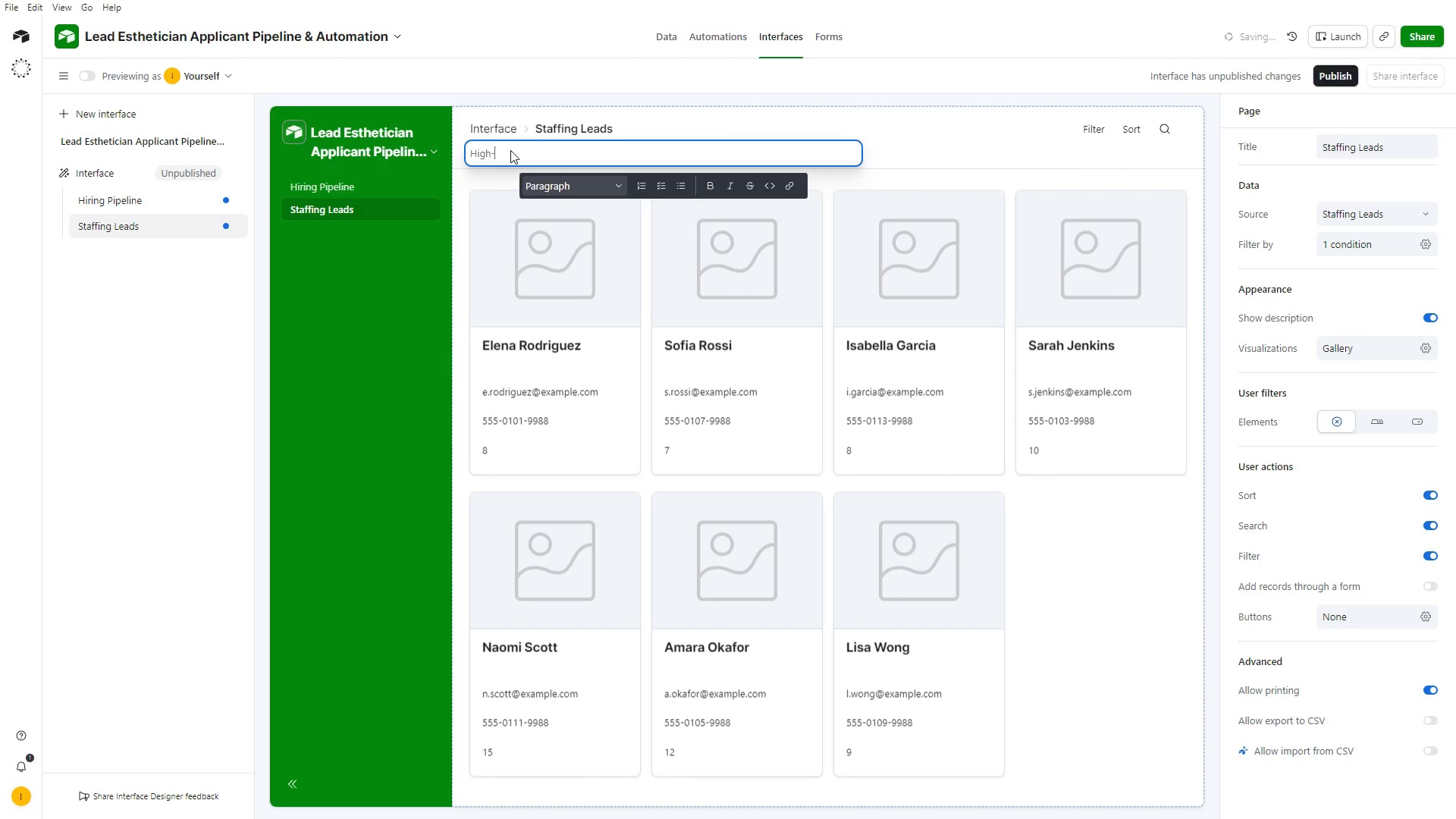 
type(quality visual browsing of senior applicants)
 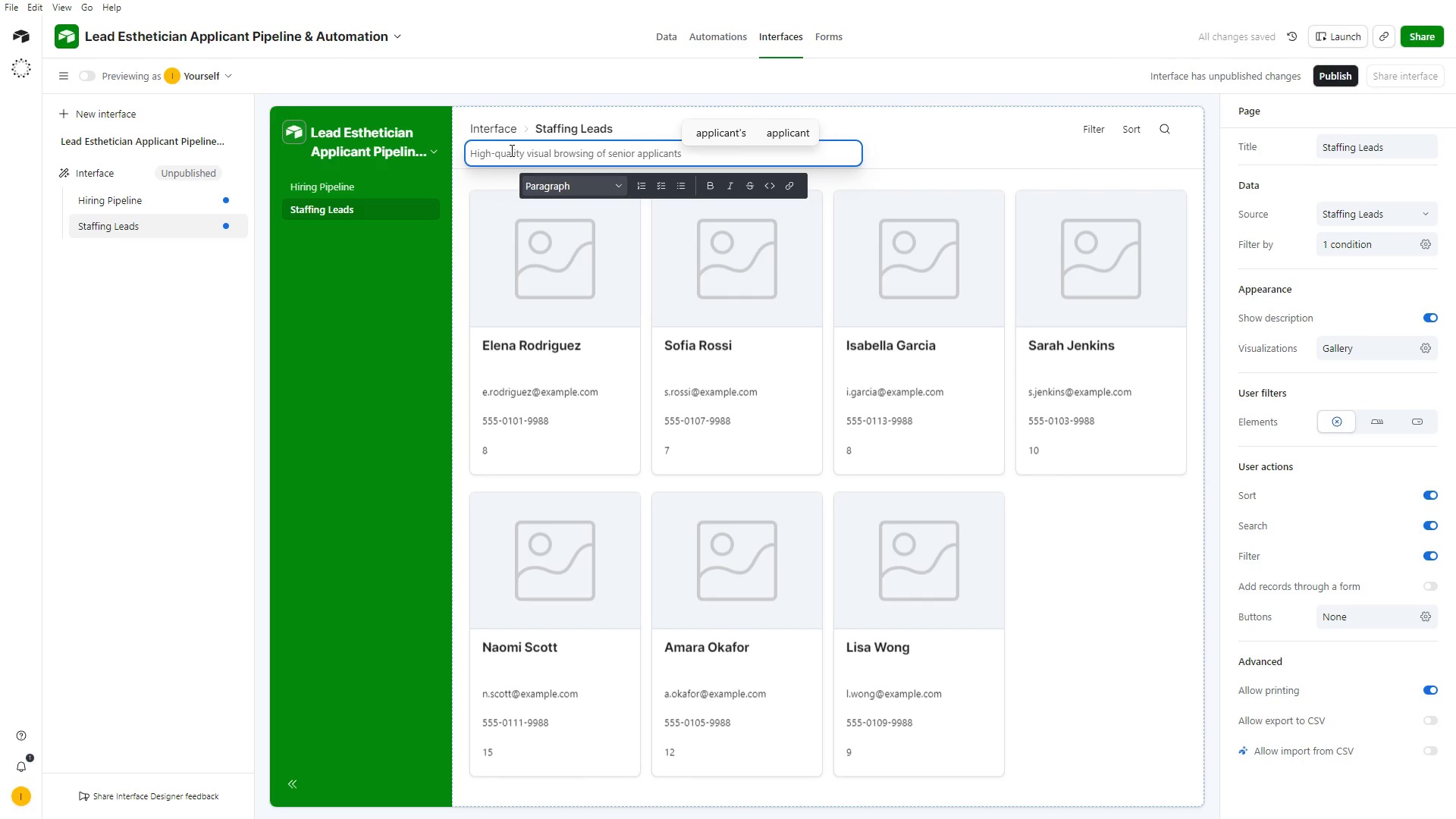 
wait(7.08)
 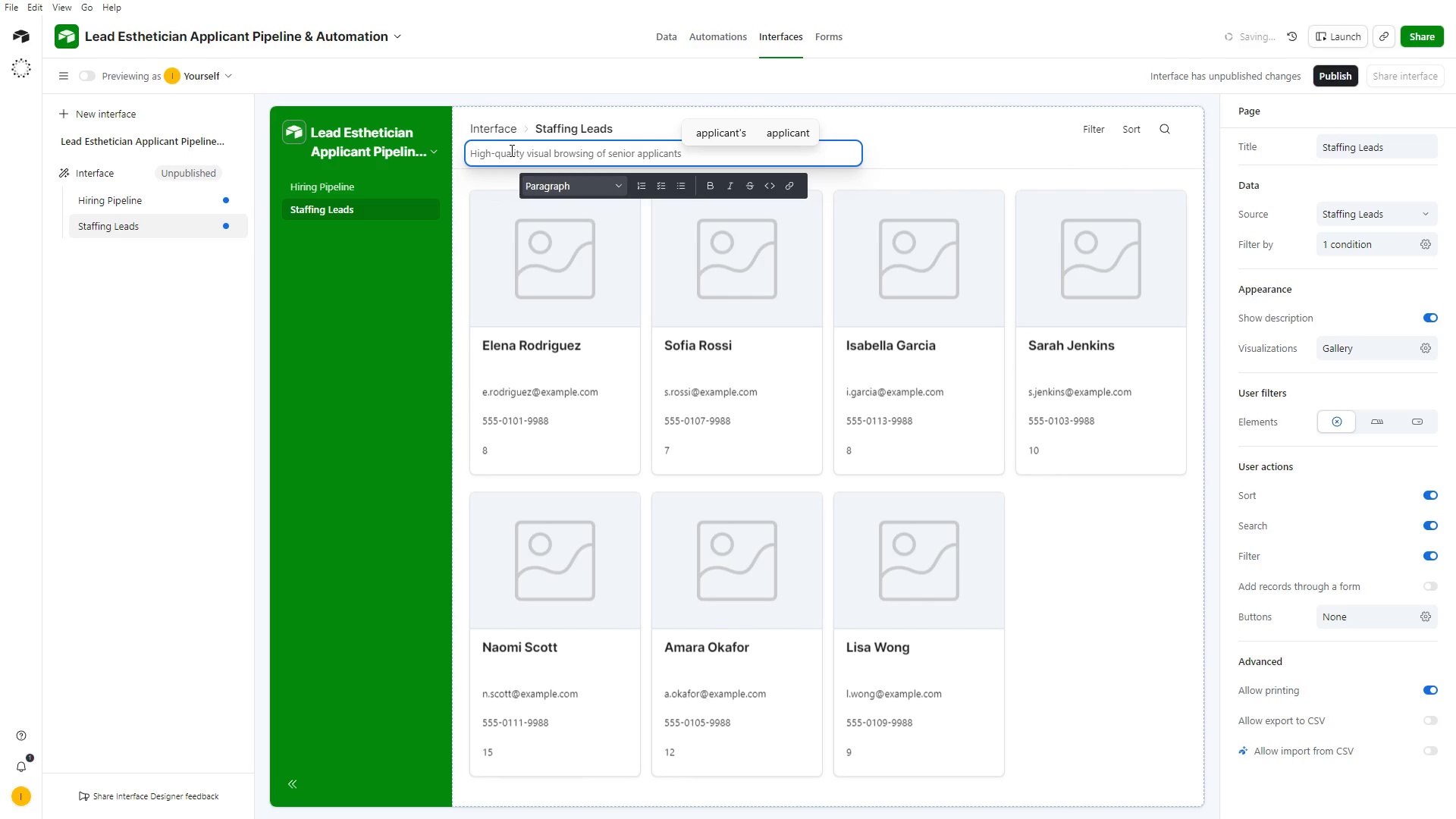 
type( and )
 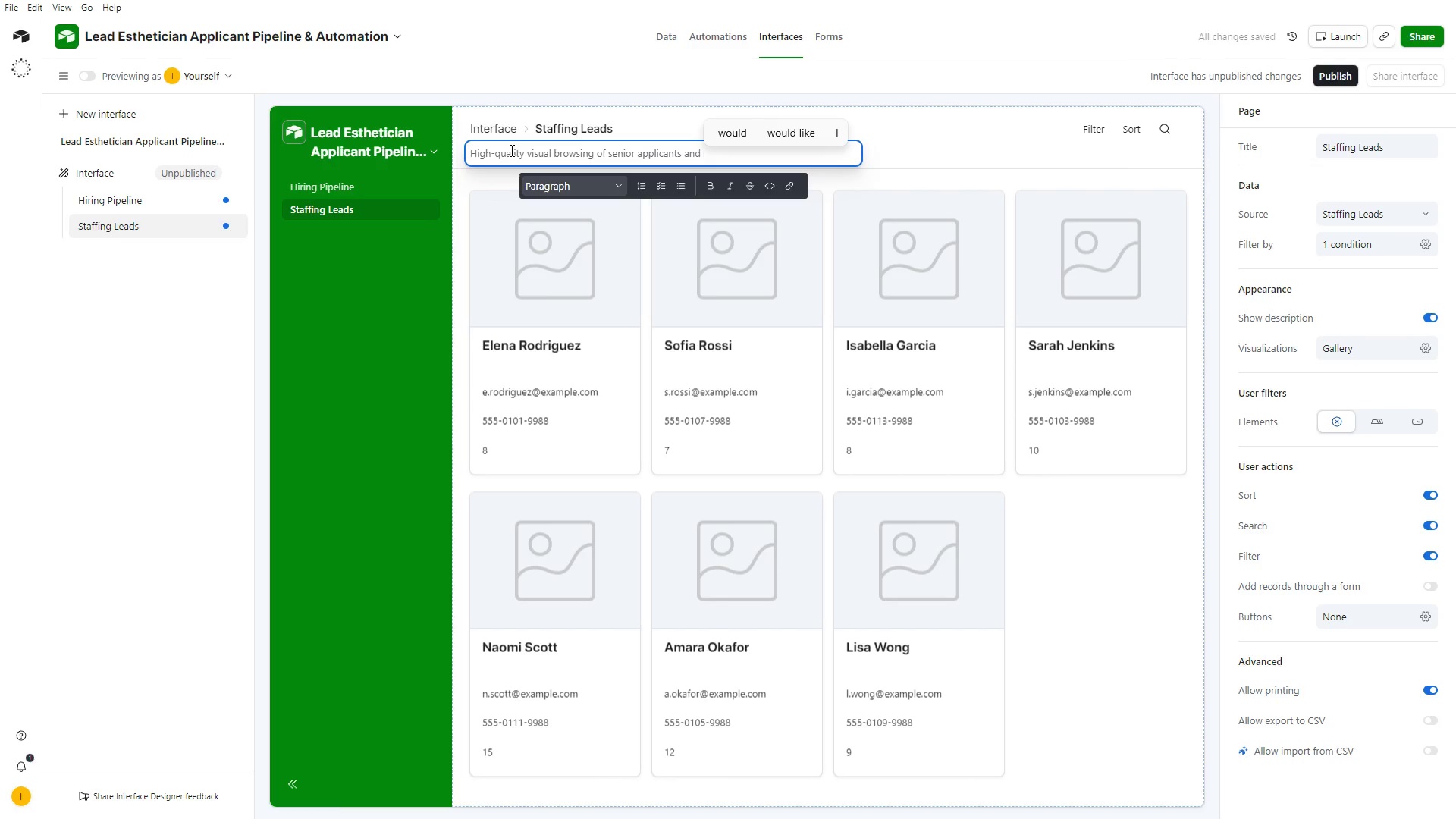 
type(ideal for fast selection o )
key(Backspace)
type(f top tir)
key(Backspace)
type(er)
key(Backspace)
key(Backspace)
key(Backspace)
key(Backspace)
key(Backspace)
type(-tier talent.)
 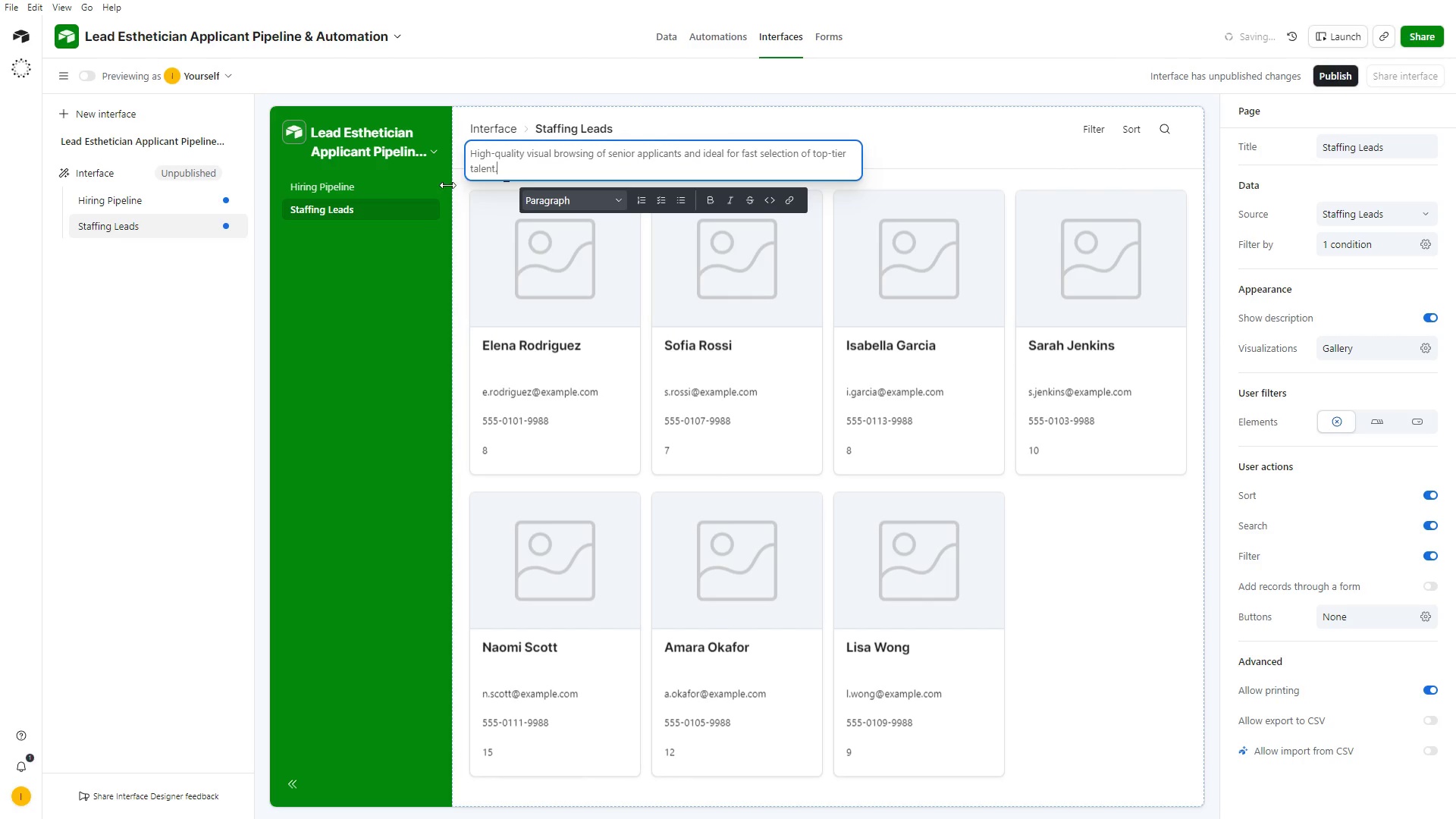 
left_click([371, 185])
 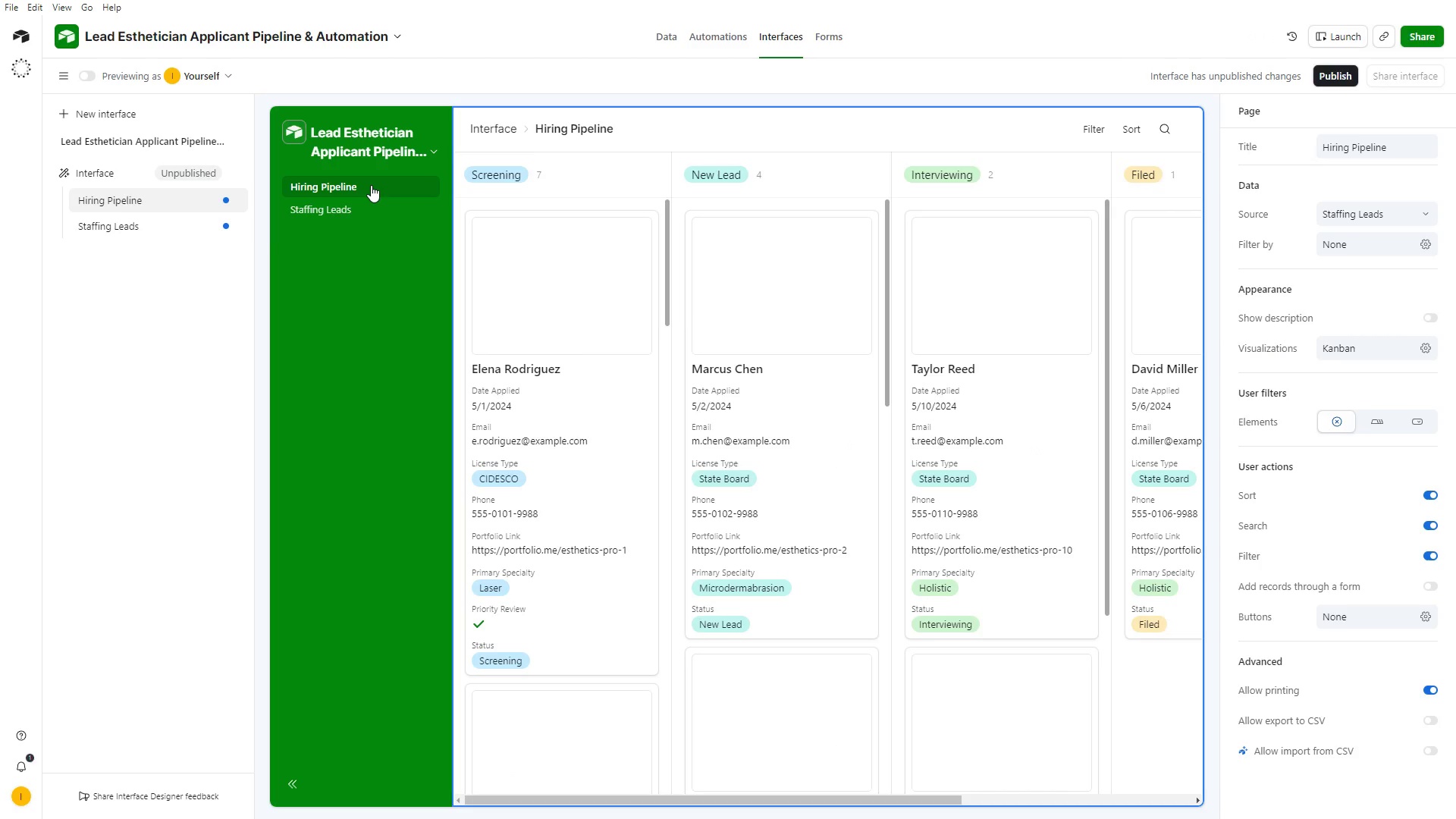 
wait(14.27)
 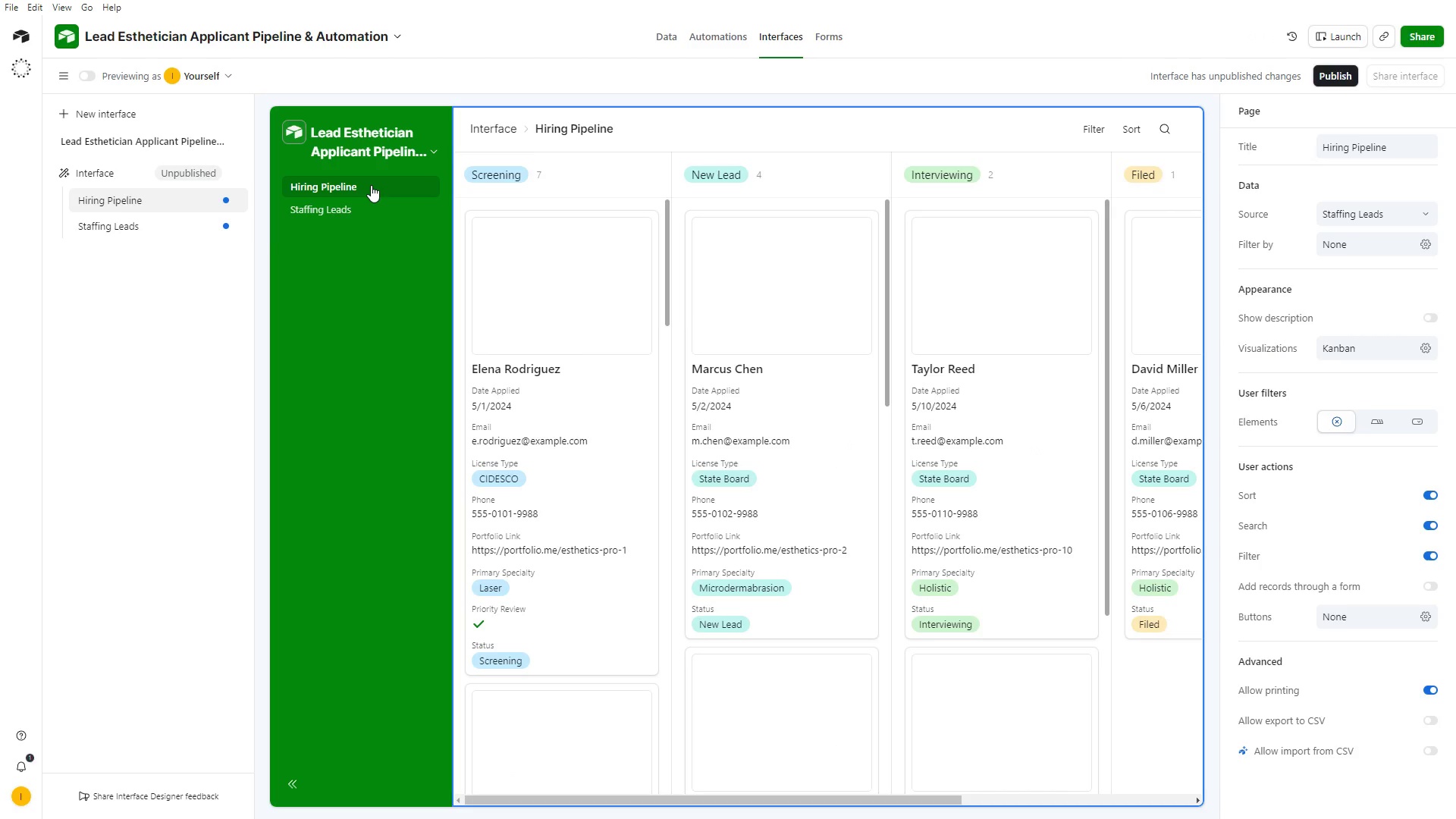 
key(Alt+Tab)
 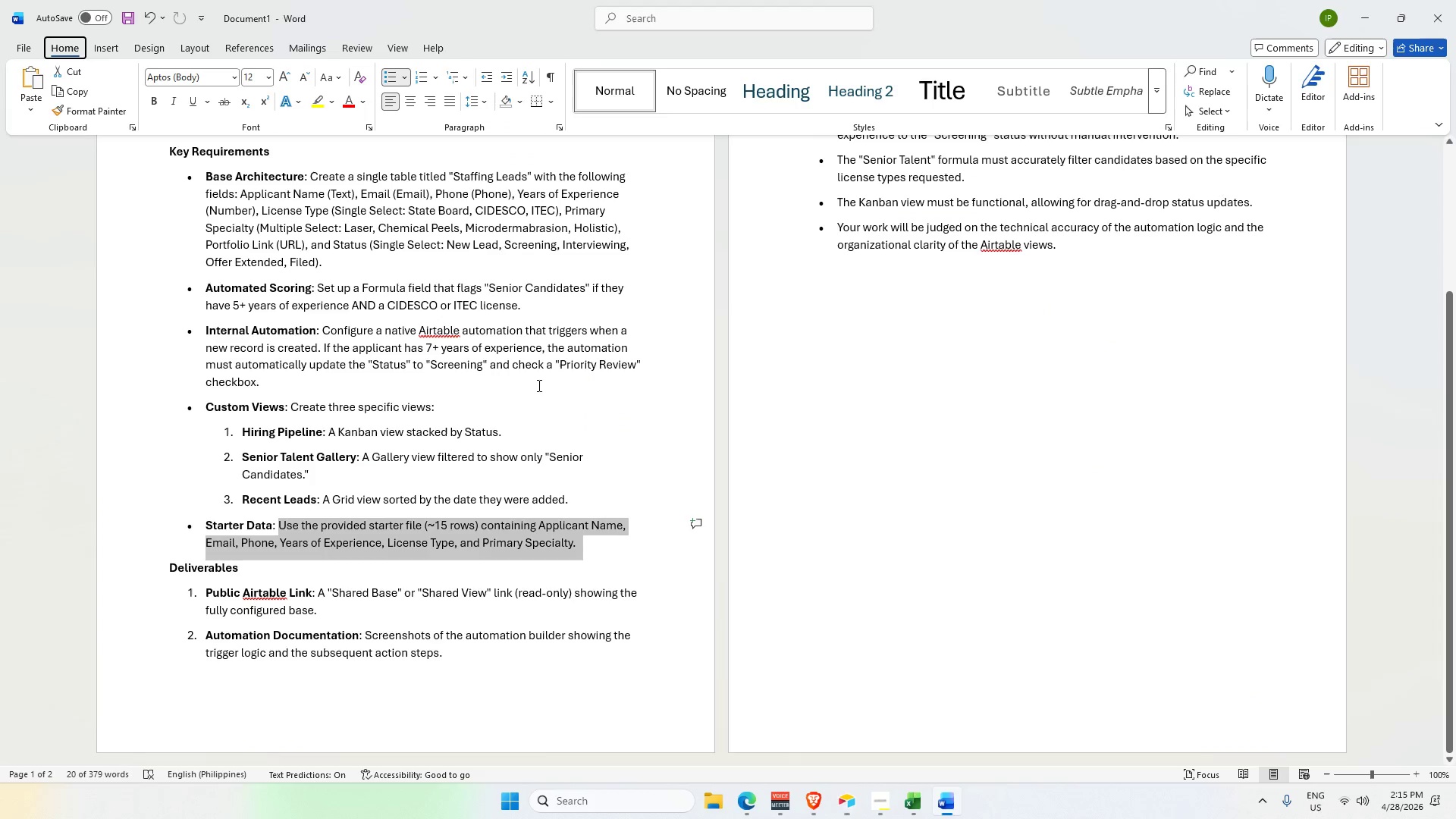 
scroll: coordinate [330, 559], scroll_direction: down, amount: 2.0
 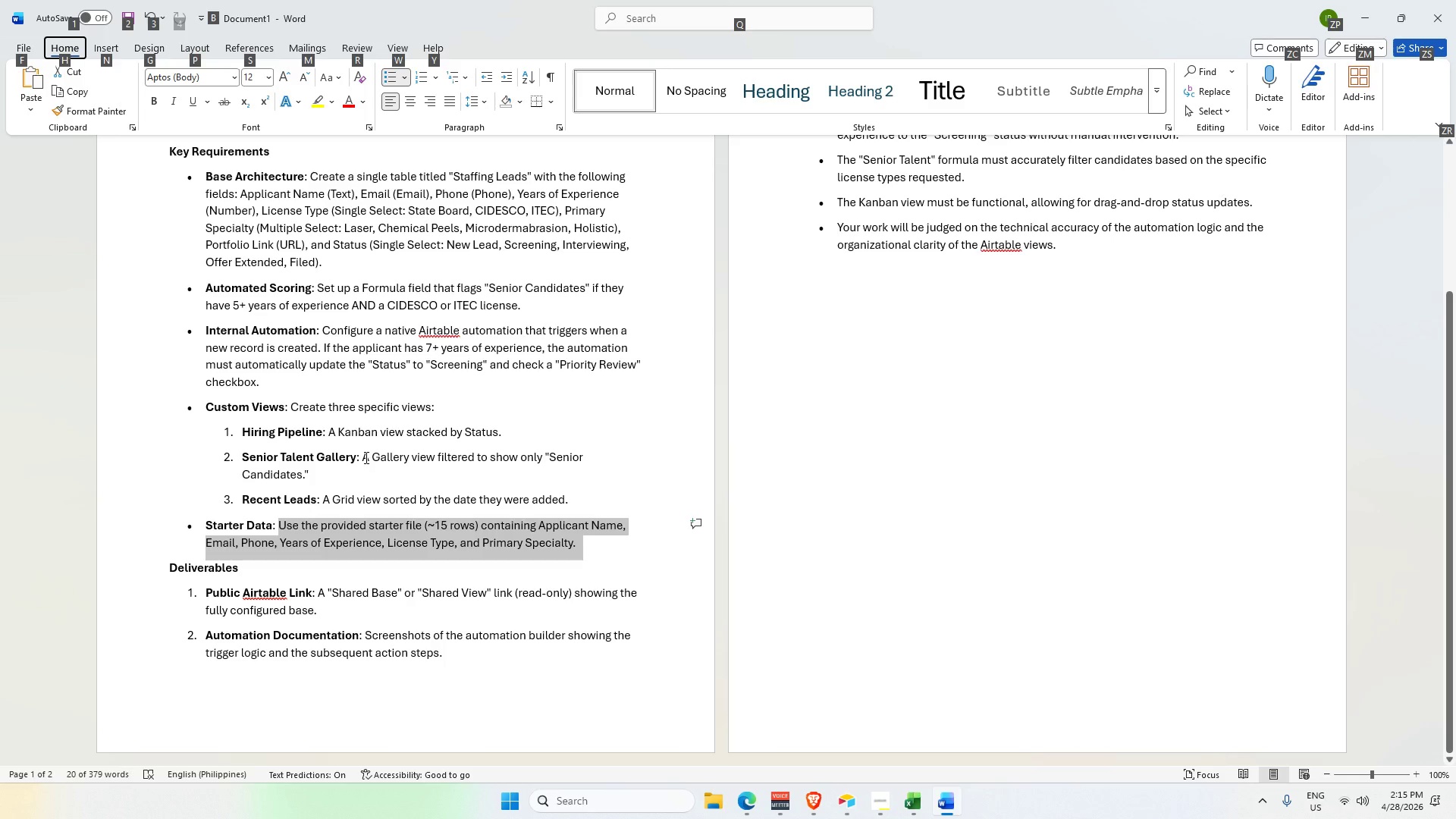 
left_click_drag(start_coordinate=[363, 456], to_coordinate=[595, 469])
 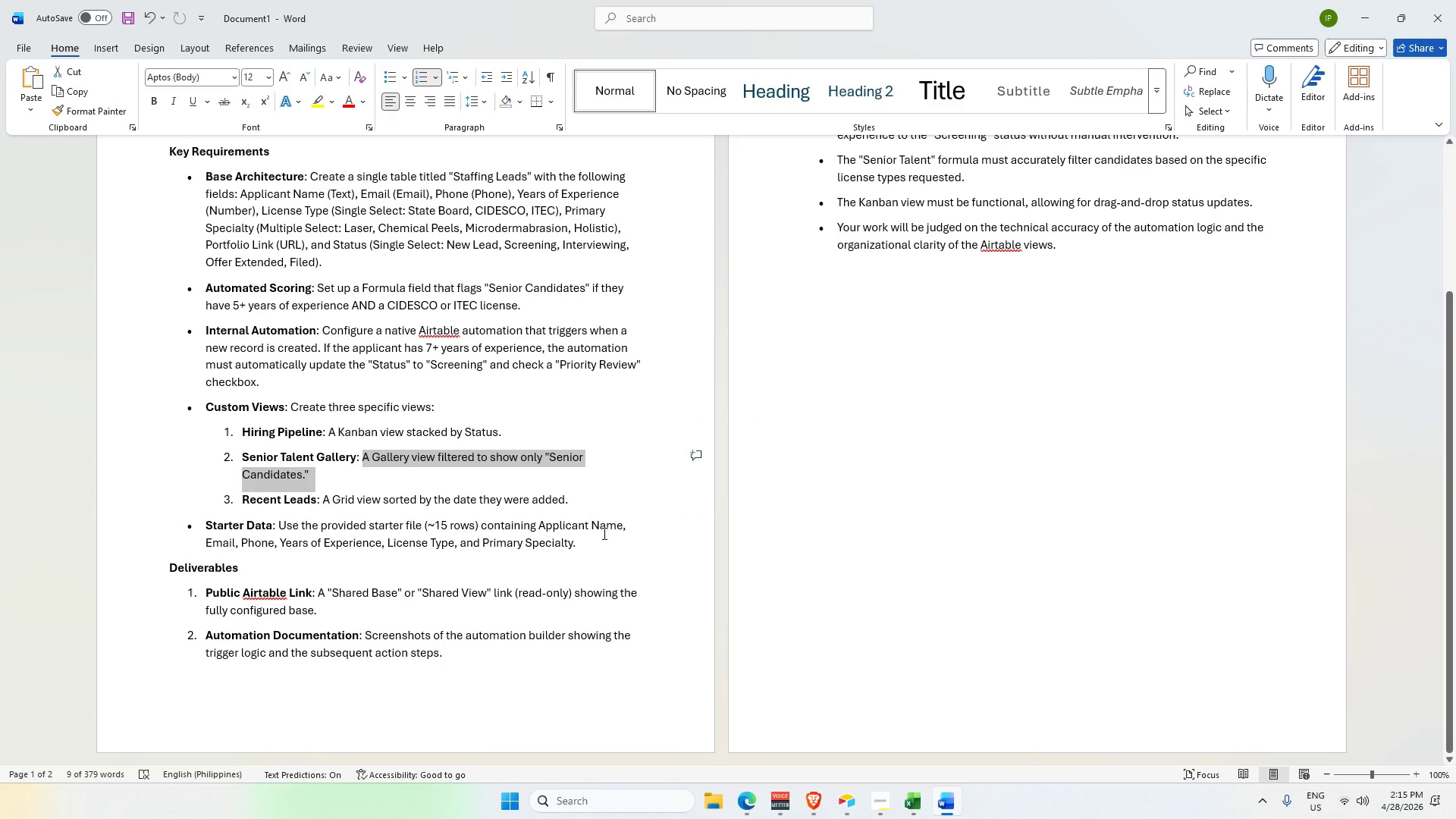 
left_click([603, 533])
 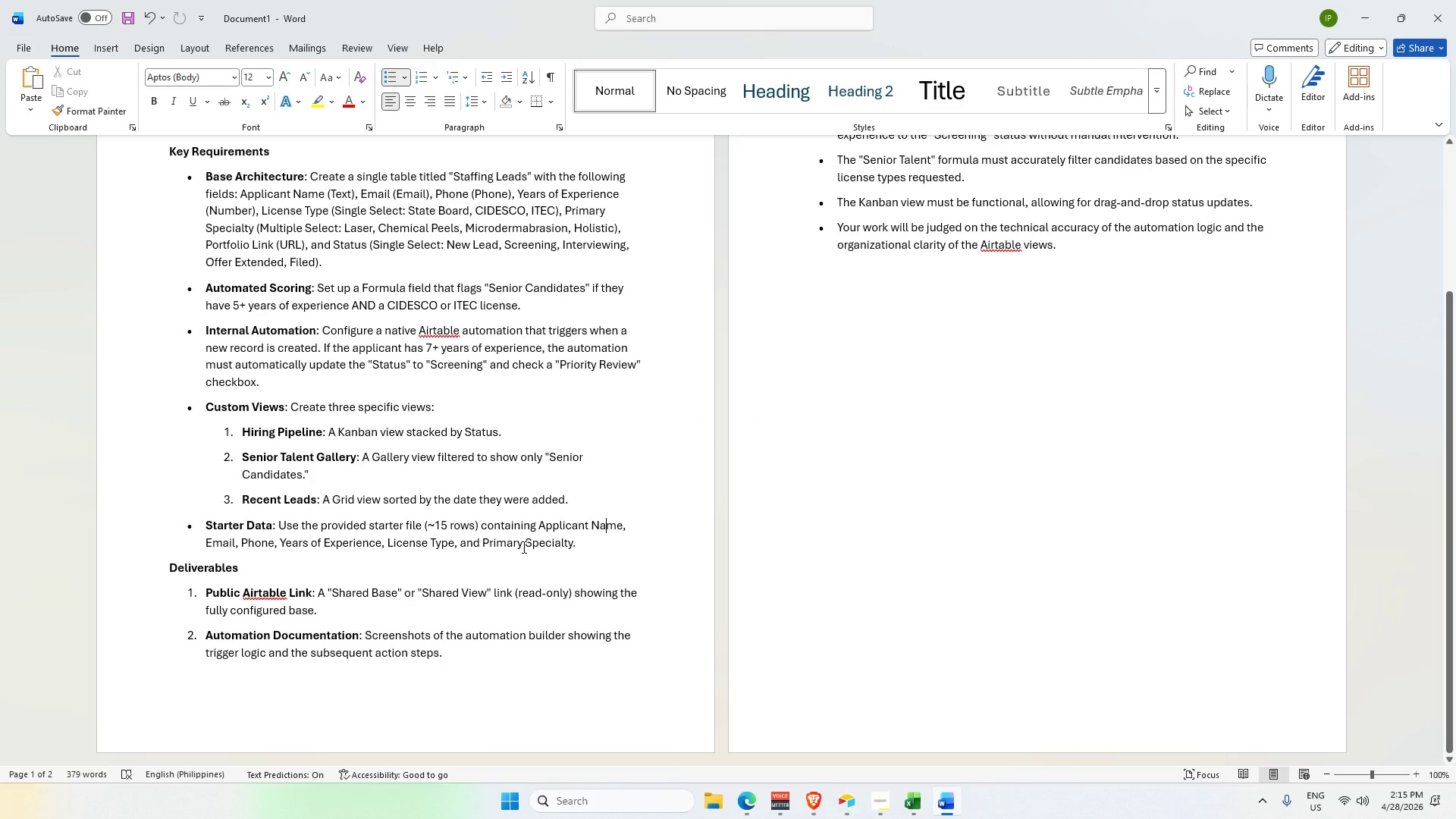 
key(Alt+Tab)
 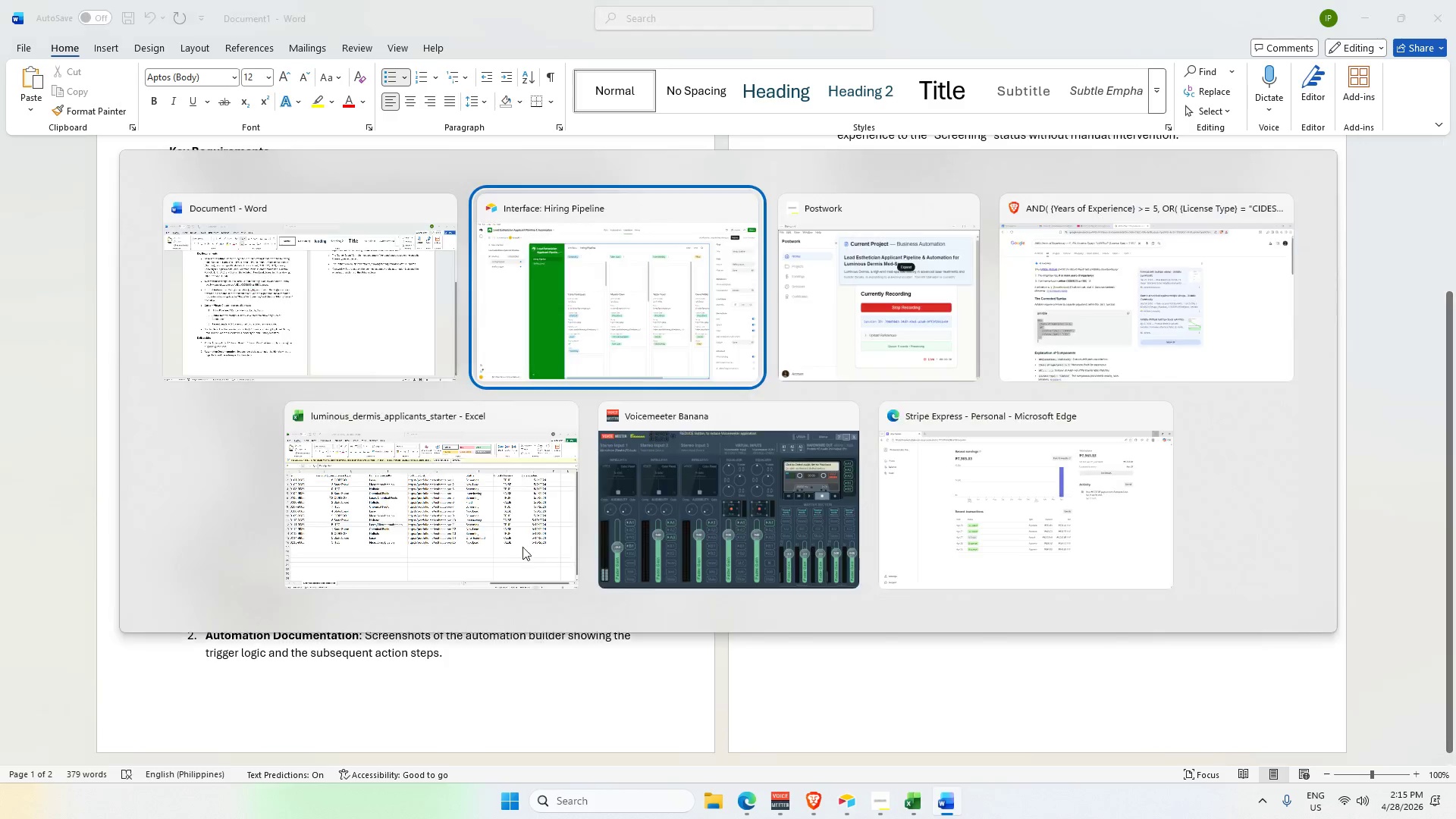 
scroll: coordinate [485, 185], scroll_direction: up, amount: 3.0
 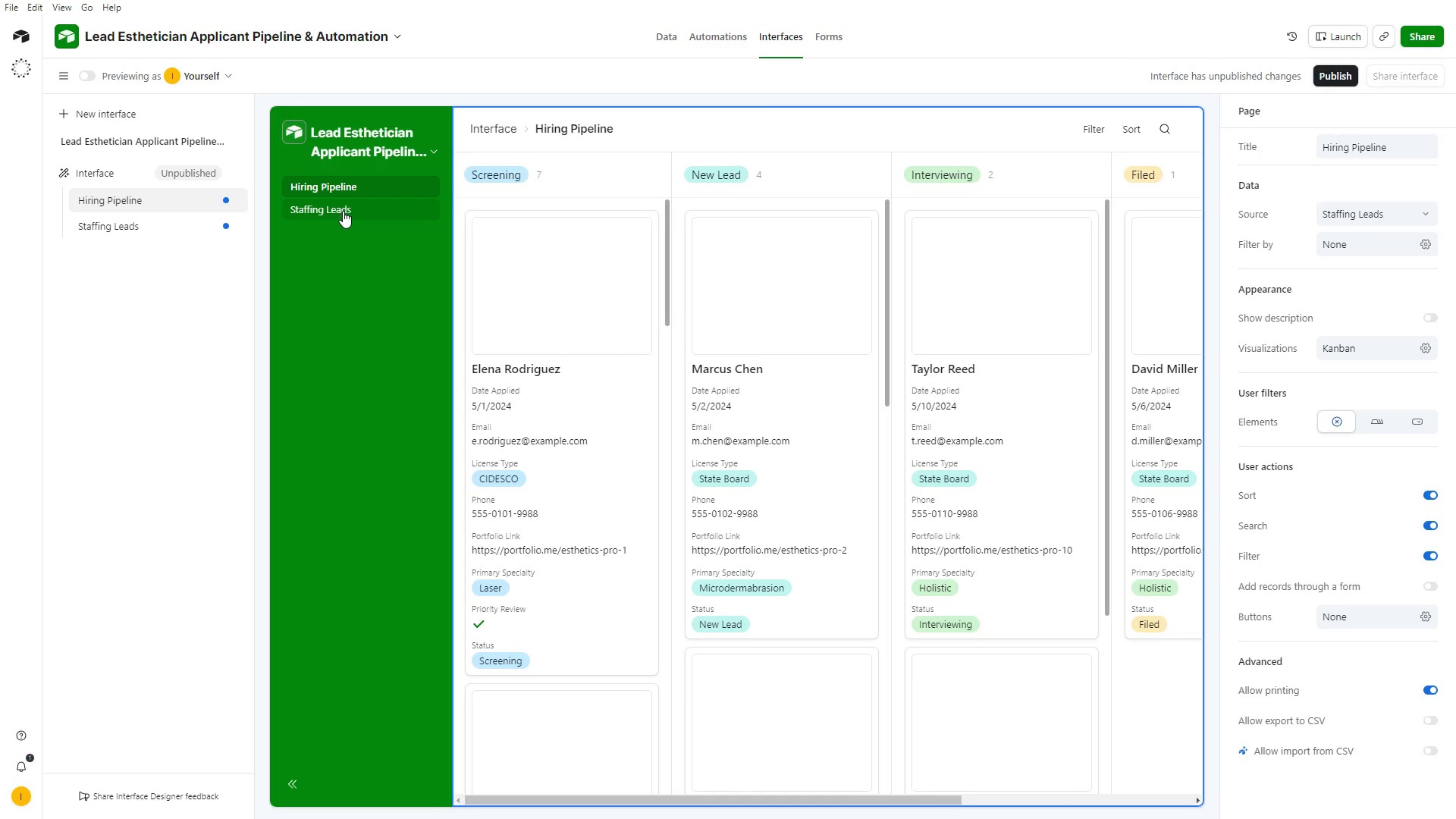 
left_click([343, 210])
 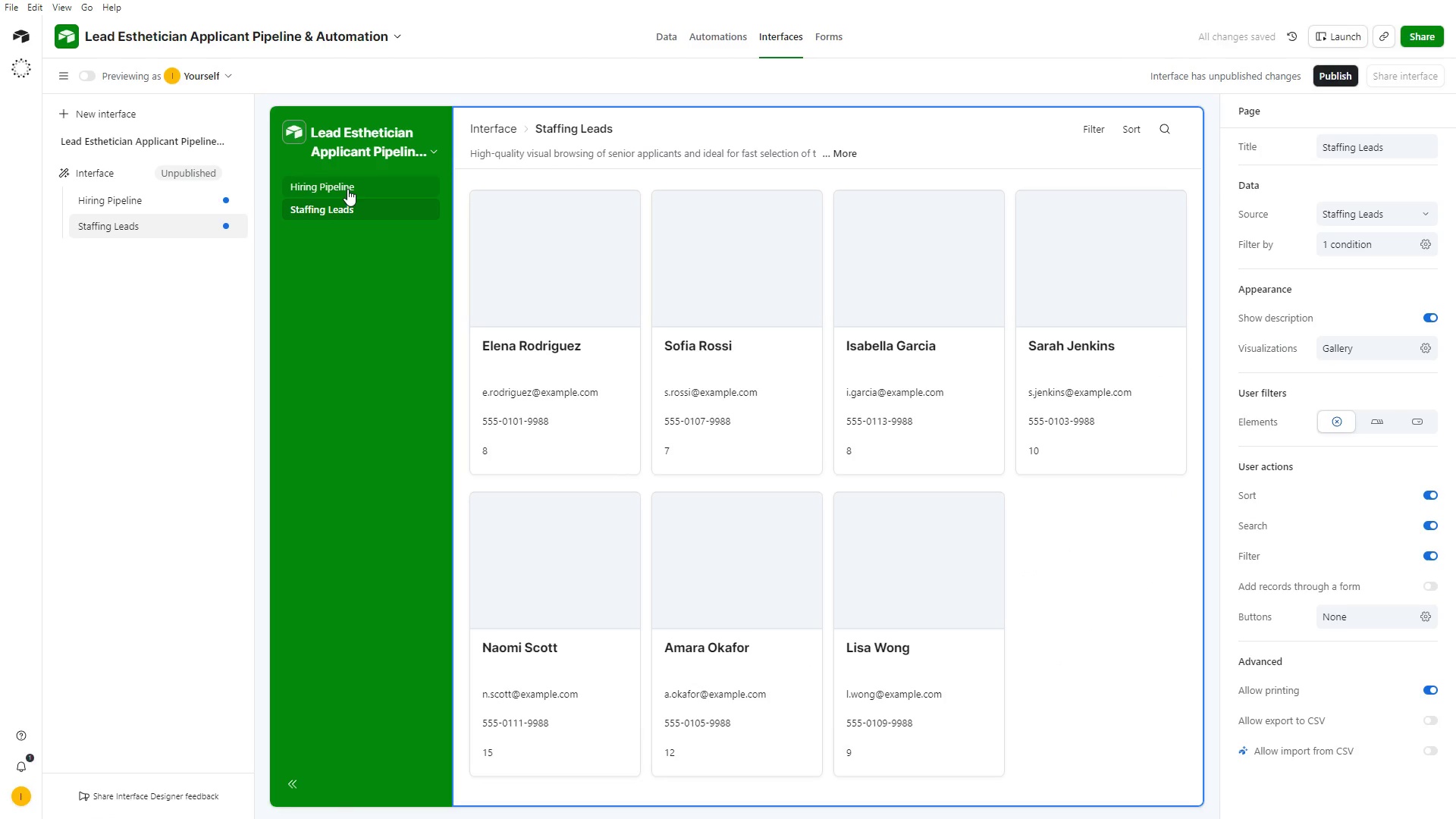 
left_click([347, 189])
 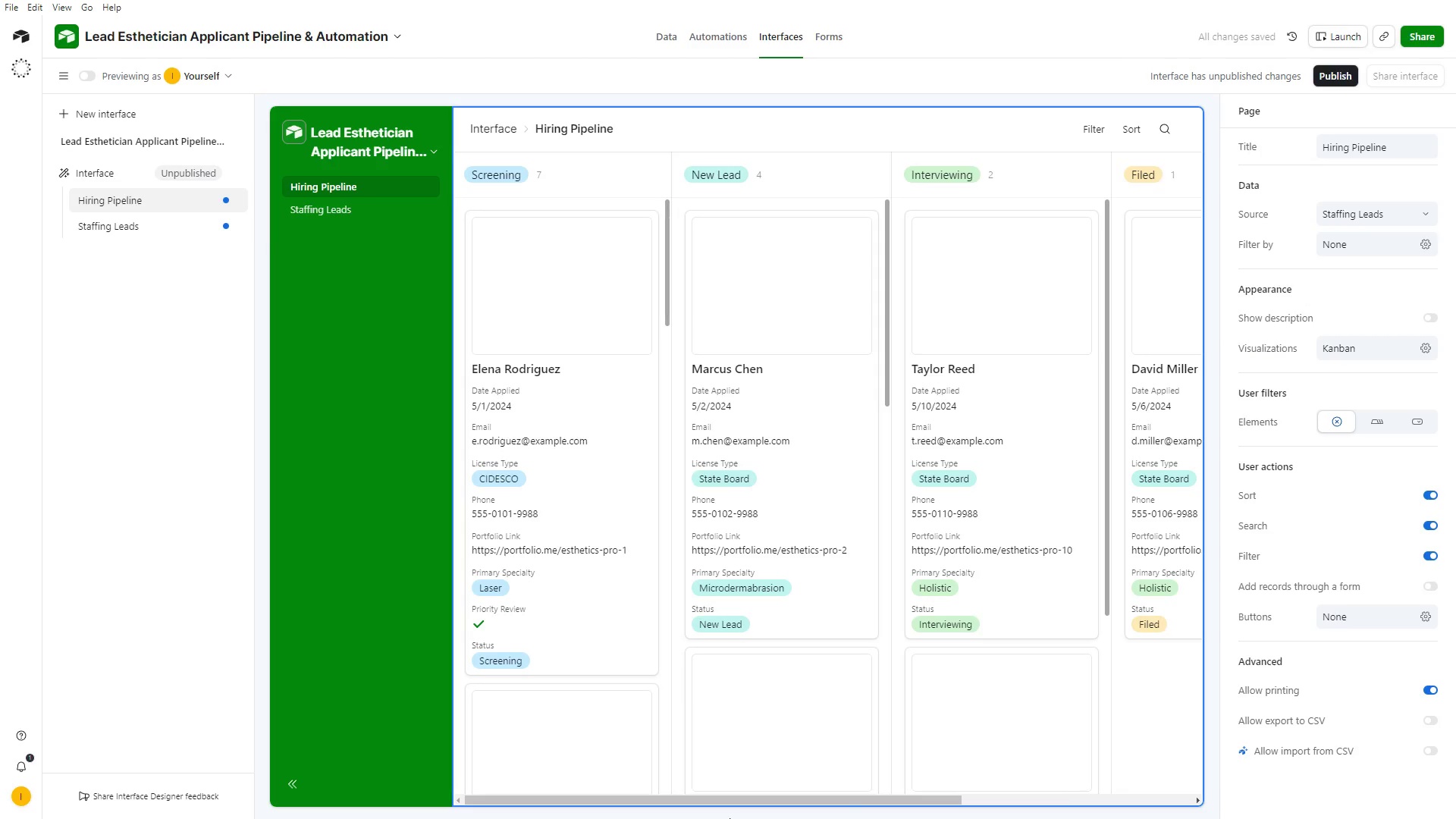 
key(Alt+Tab)
 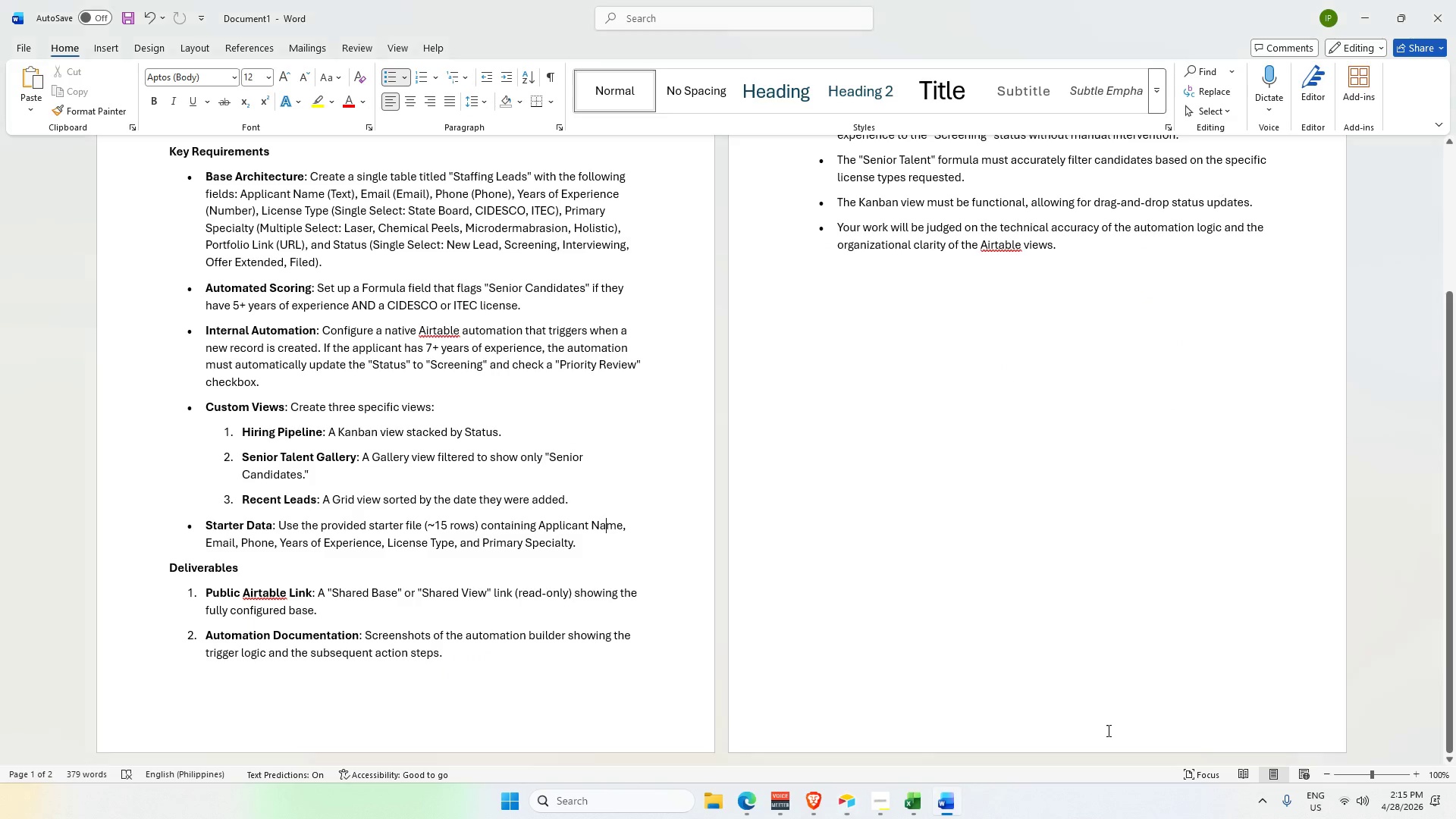 
key(Alt+Tab)
 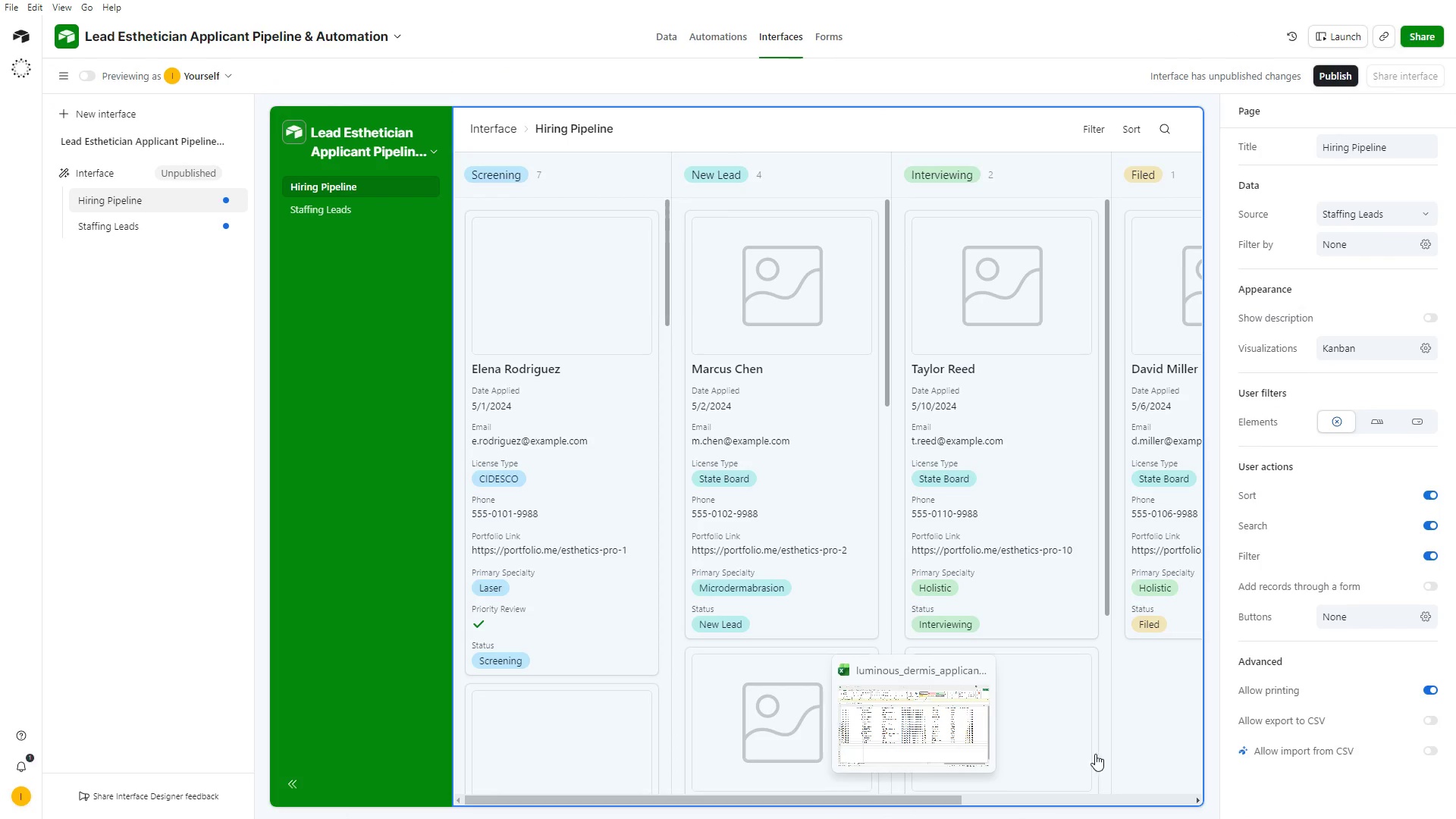 
scroll: coordinate [1073, 686], scroll_direction: down, amount: 4.0
 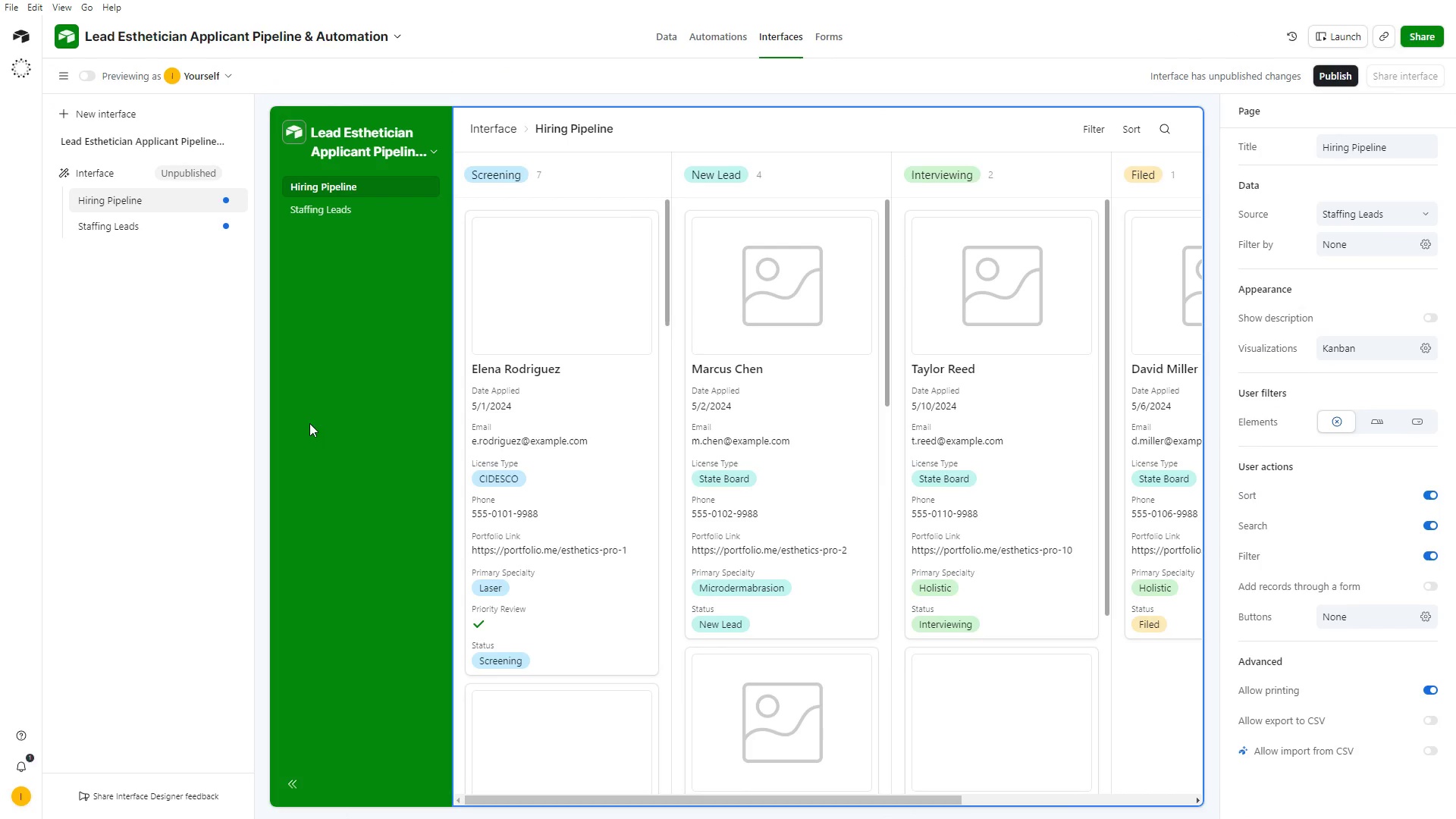 
left_click([124, 353])
 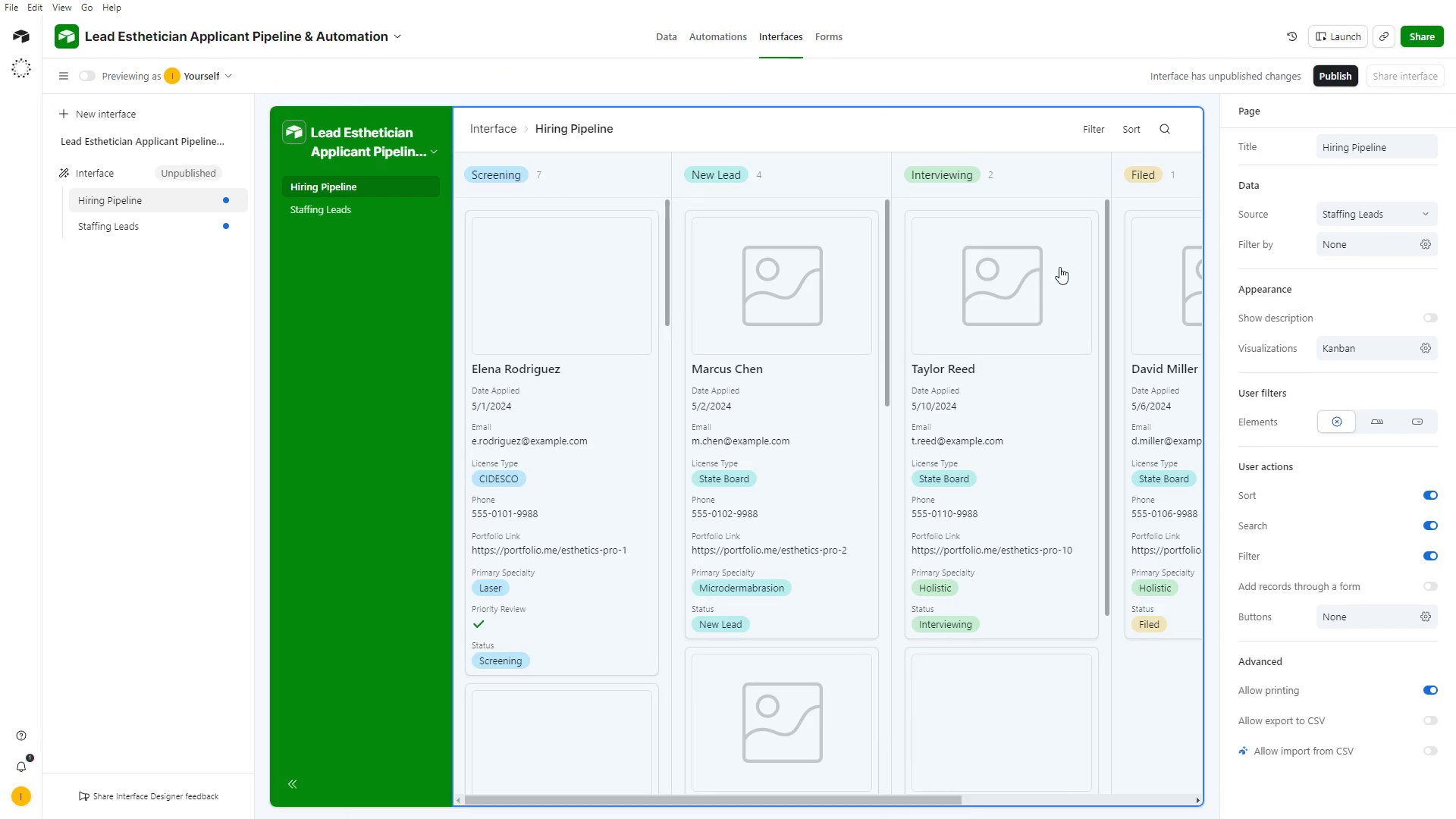 
left_click([1075, 184])
 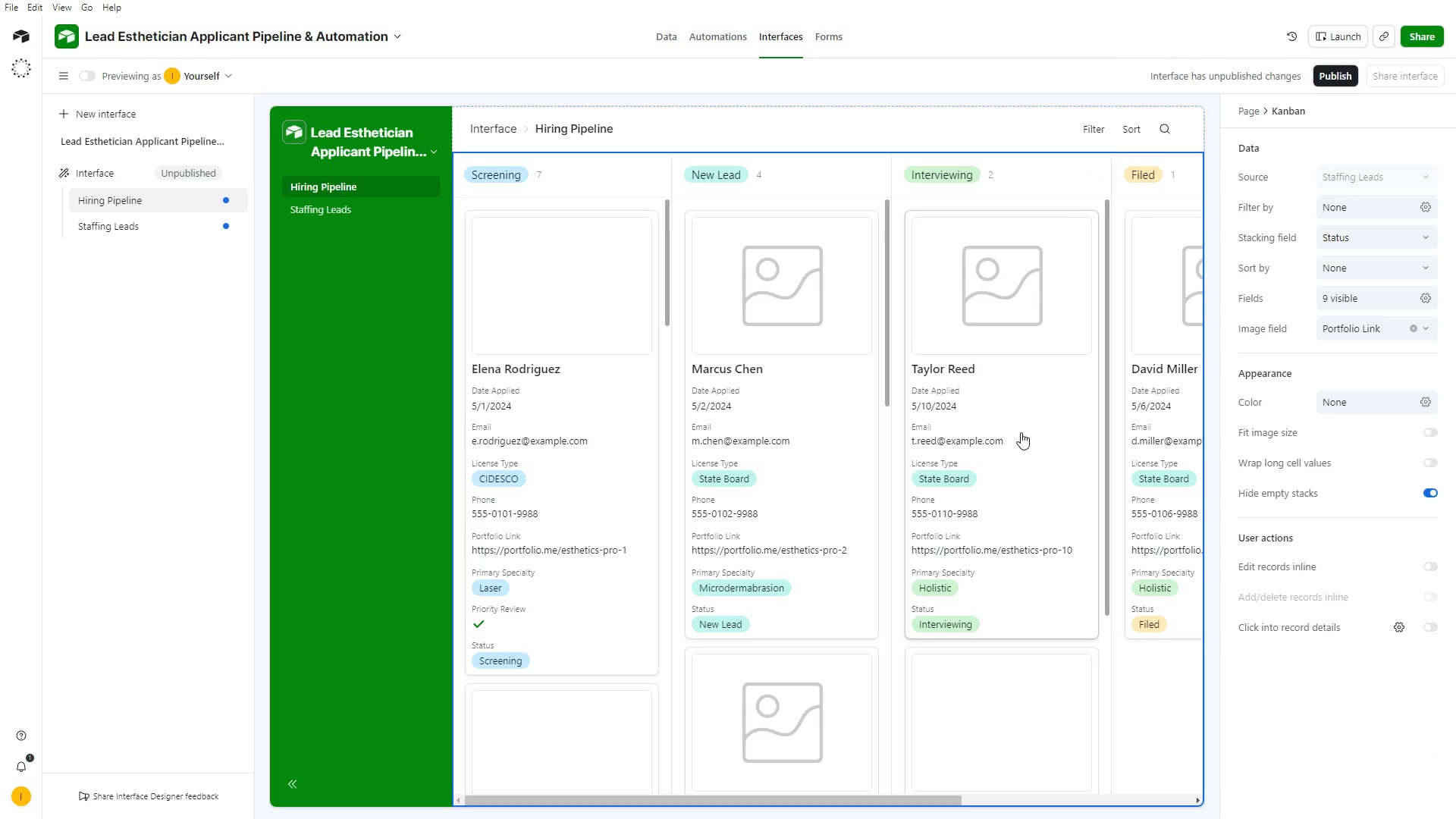 
scroll: coordinate [648, 548], scroll_direction: down, amount: 3.0
 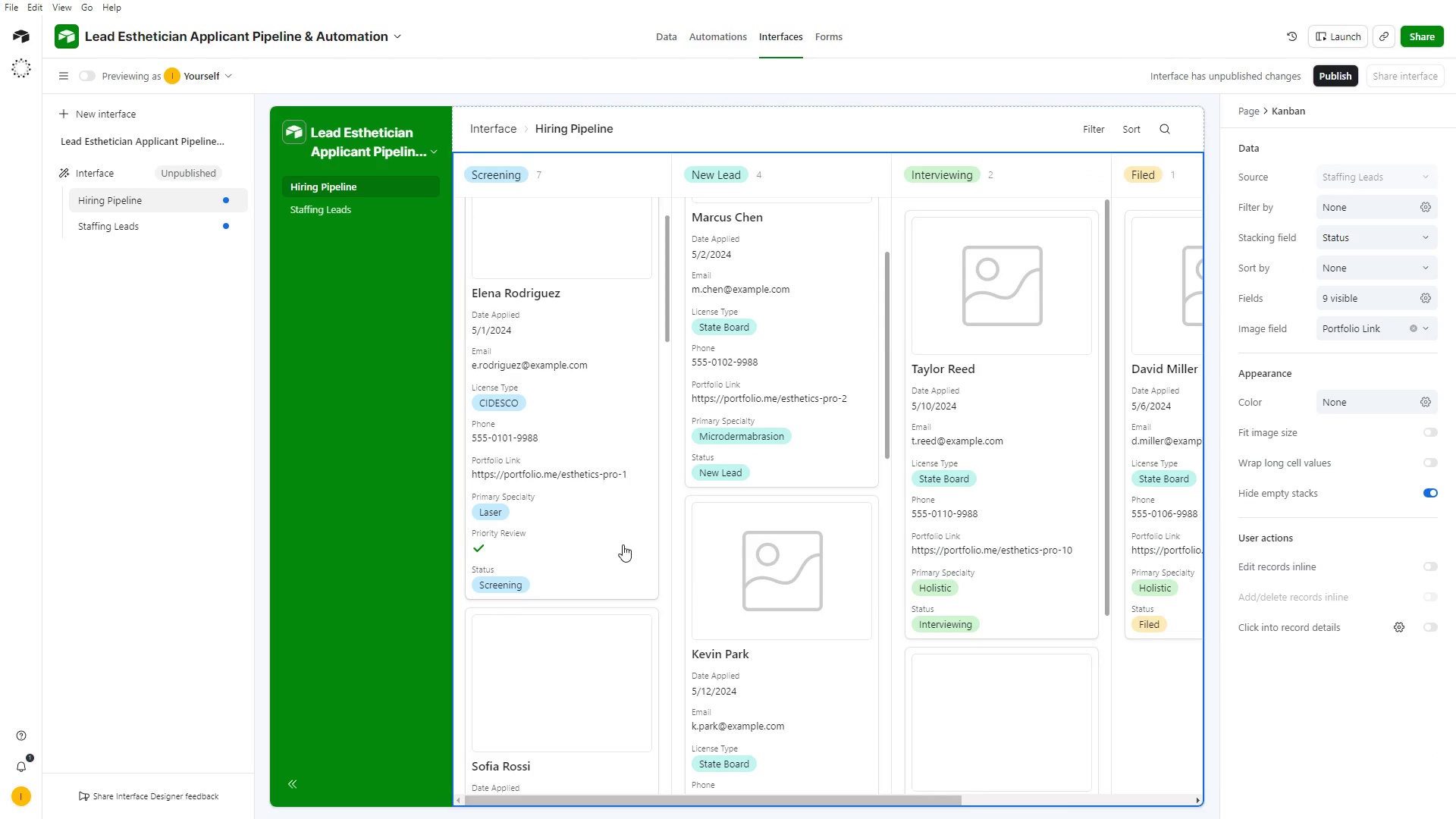 
scroll: coordinate [631, 524], scroll_direction: up, amount: 8.0
 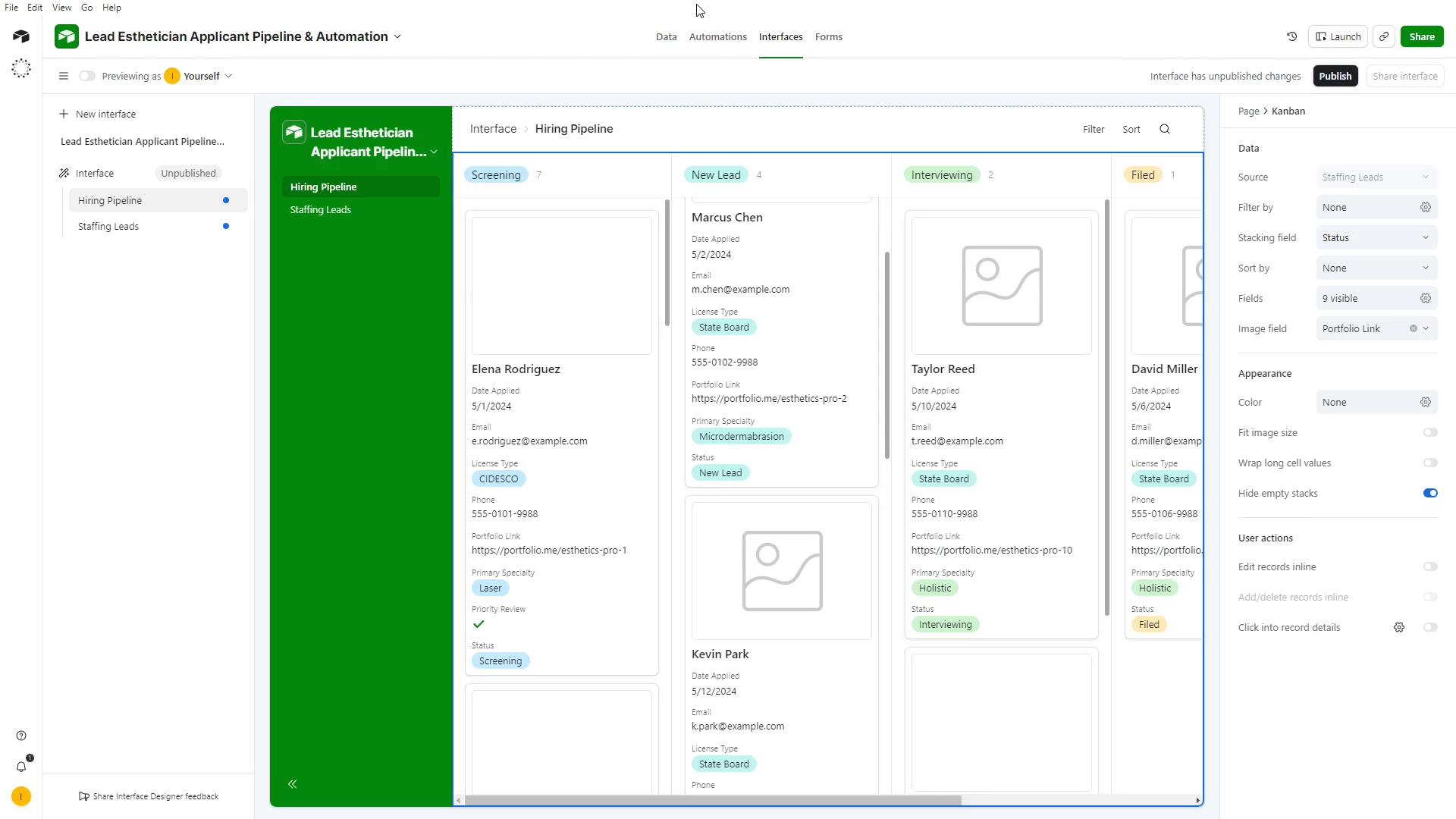 
left_click_drag(start_coordinate=[696, 5], to_coordinate=[695, 21])
 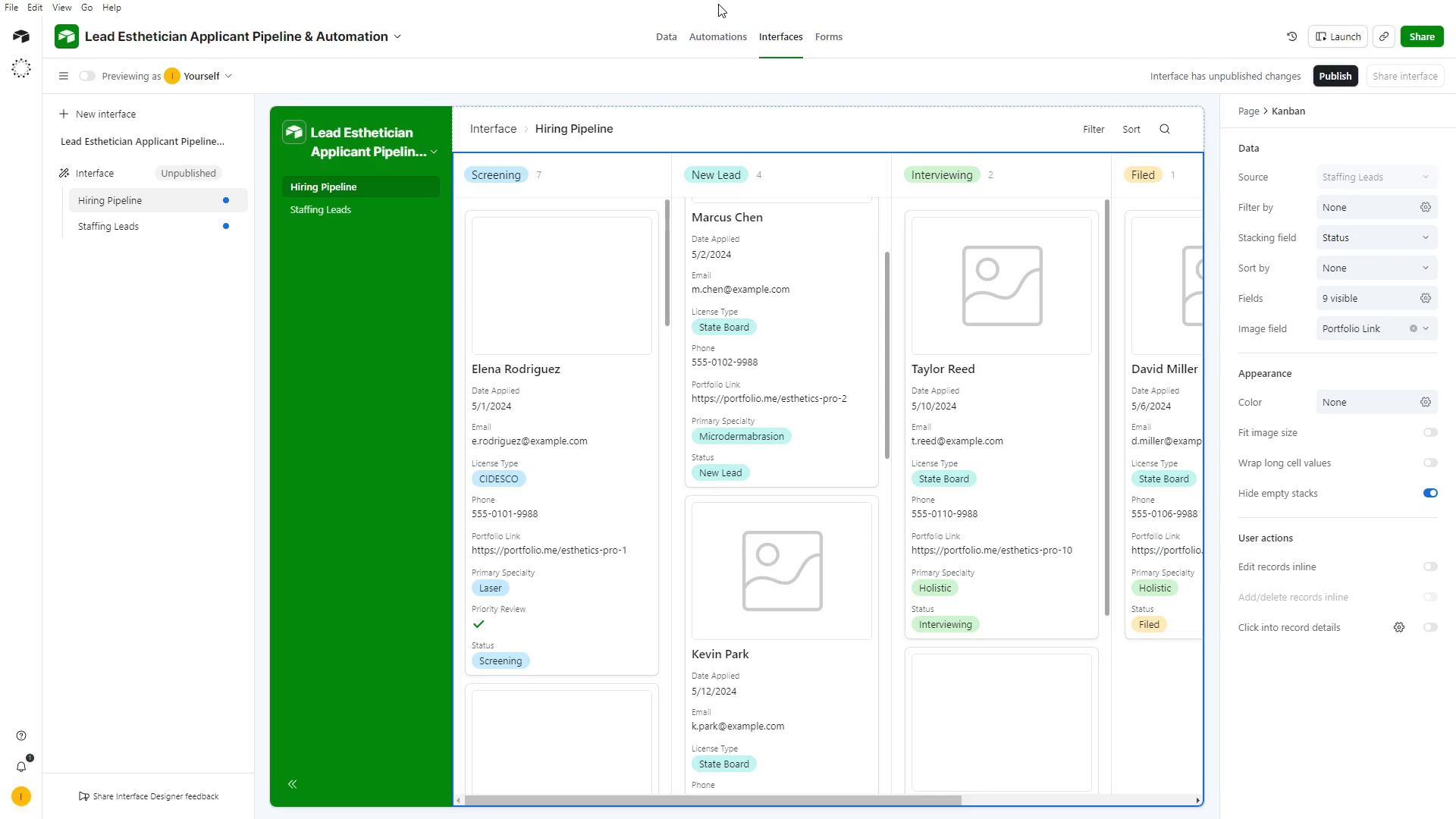 
left_click_drag(start_coordinate=[718, 4], to_coordinate=[723, 35])
 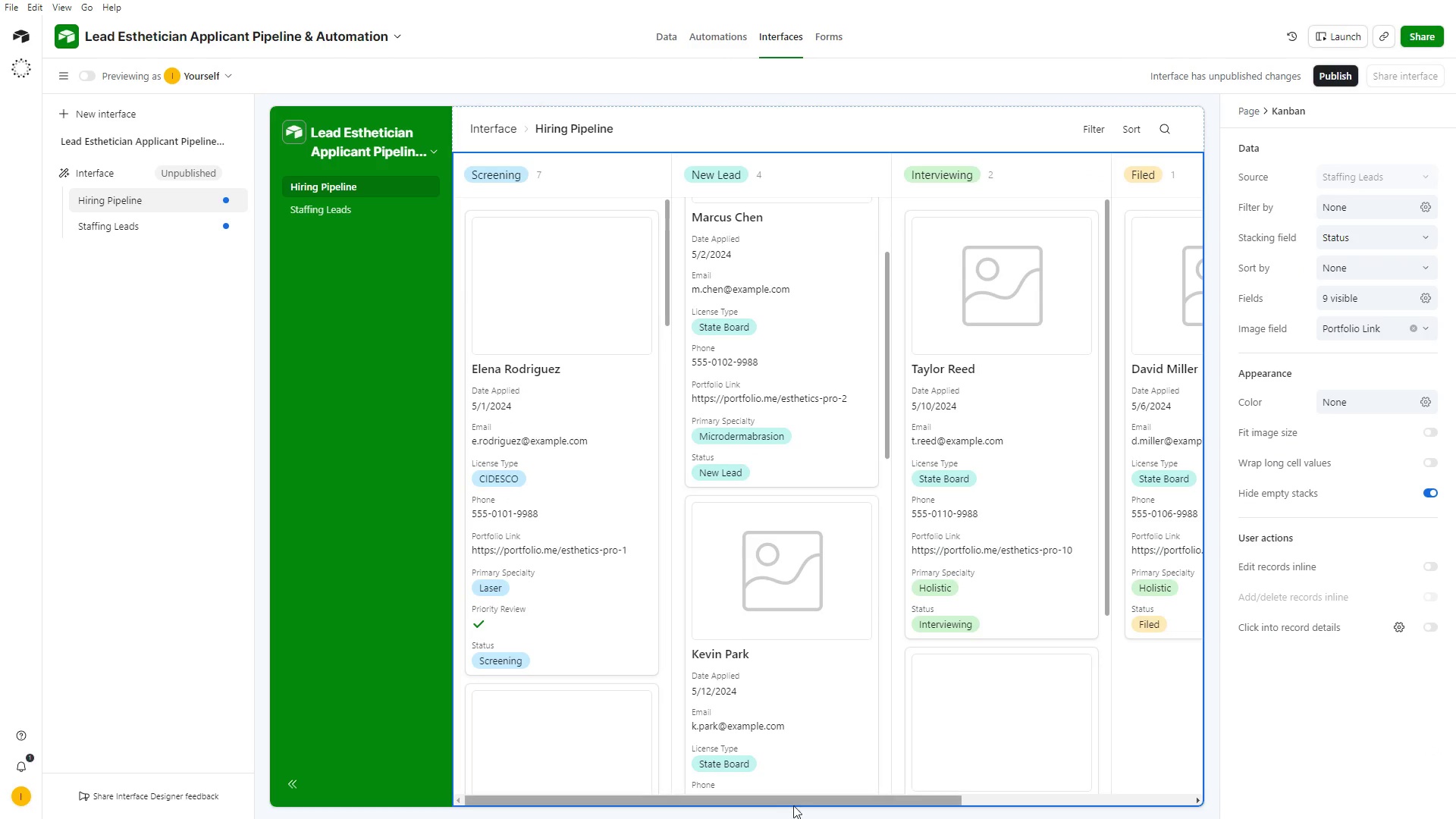 
left_click_drag(start_coordinate=[793, 802], to_coordinate=[691, 802])
 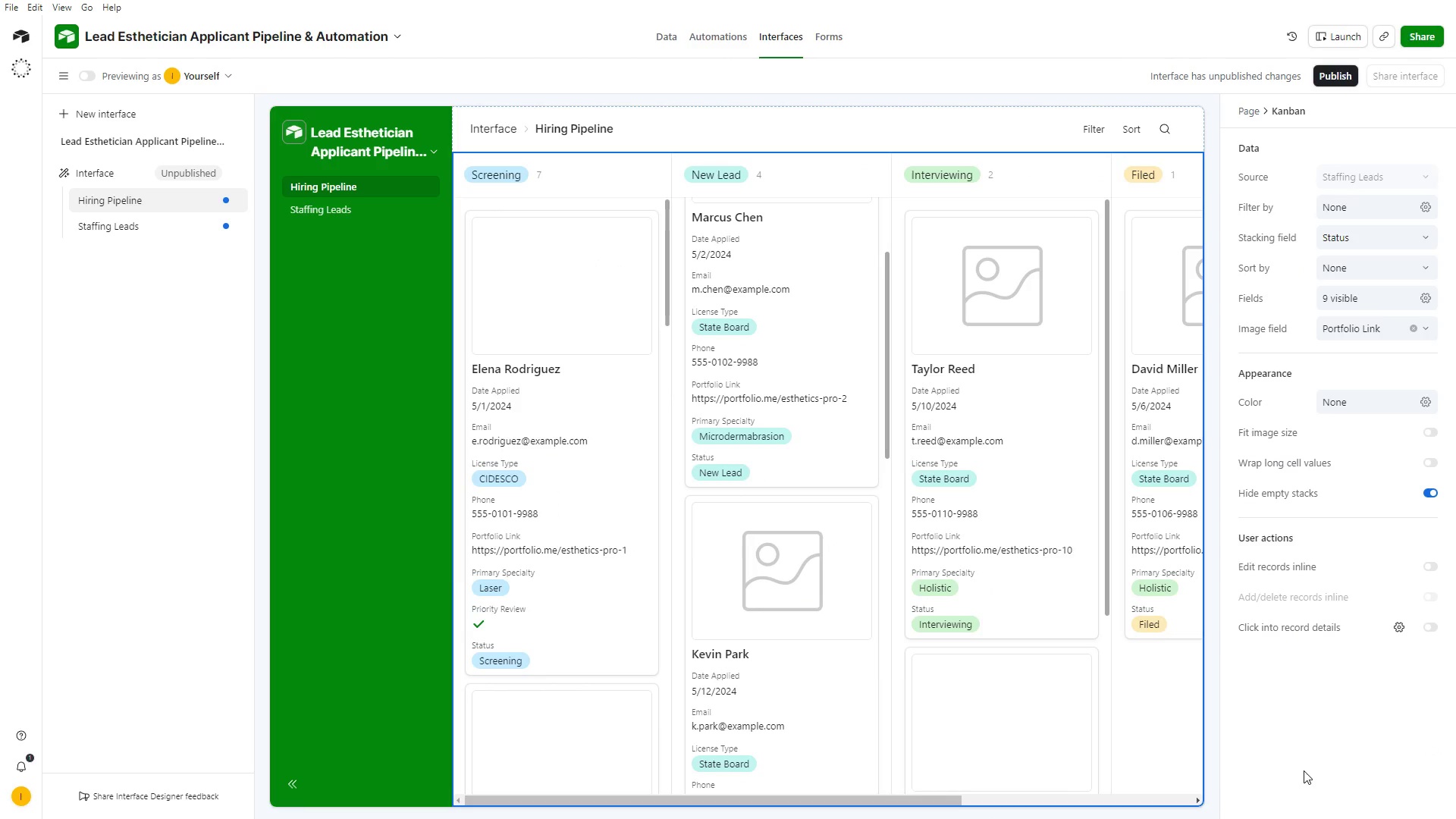 
left_click([1310, 760])
 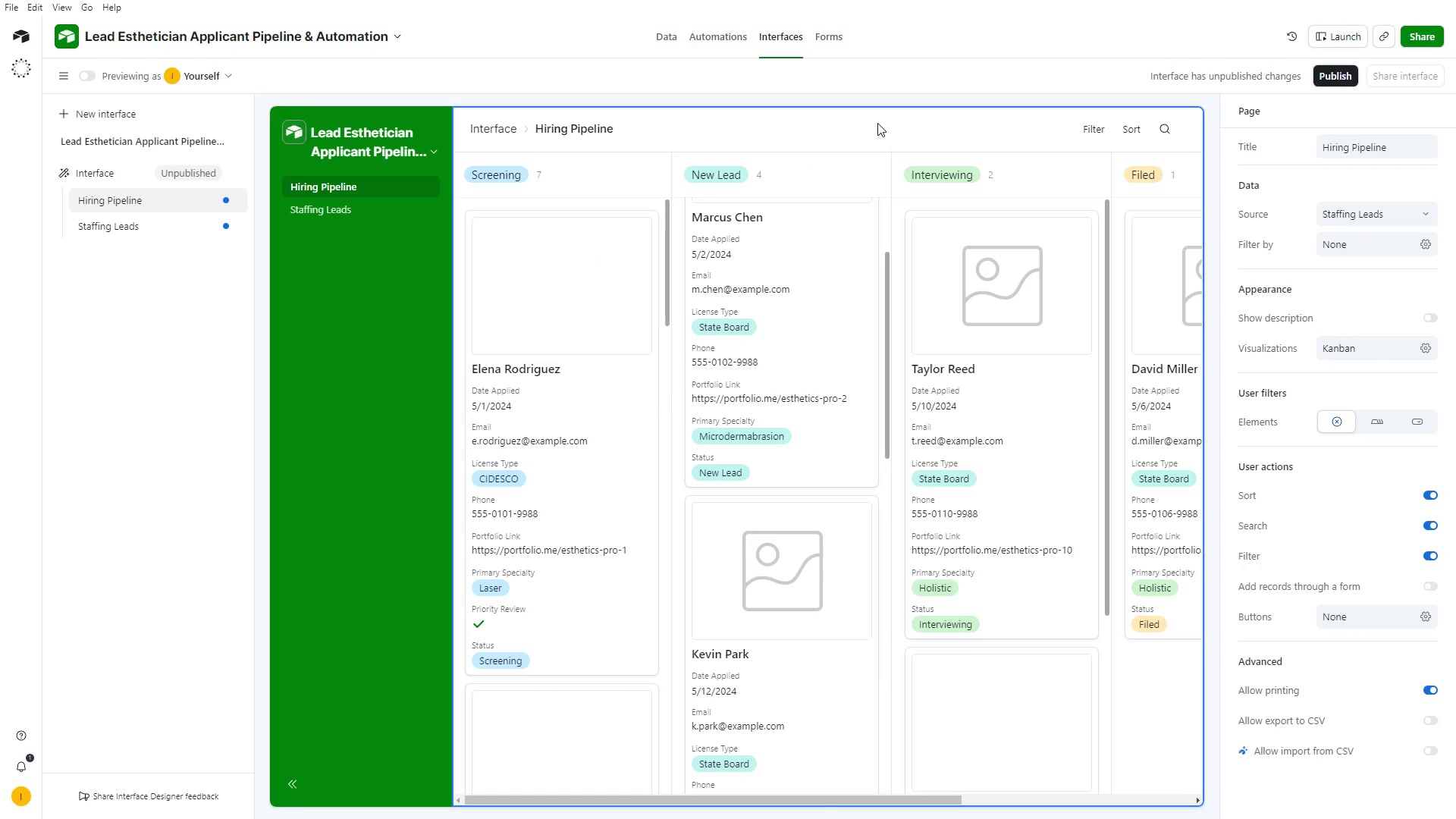 
key(Alt+Tab)
 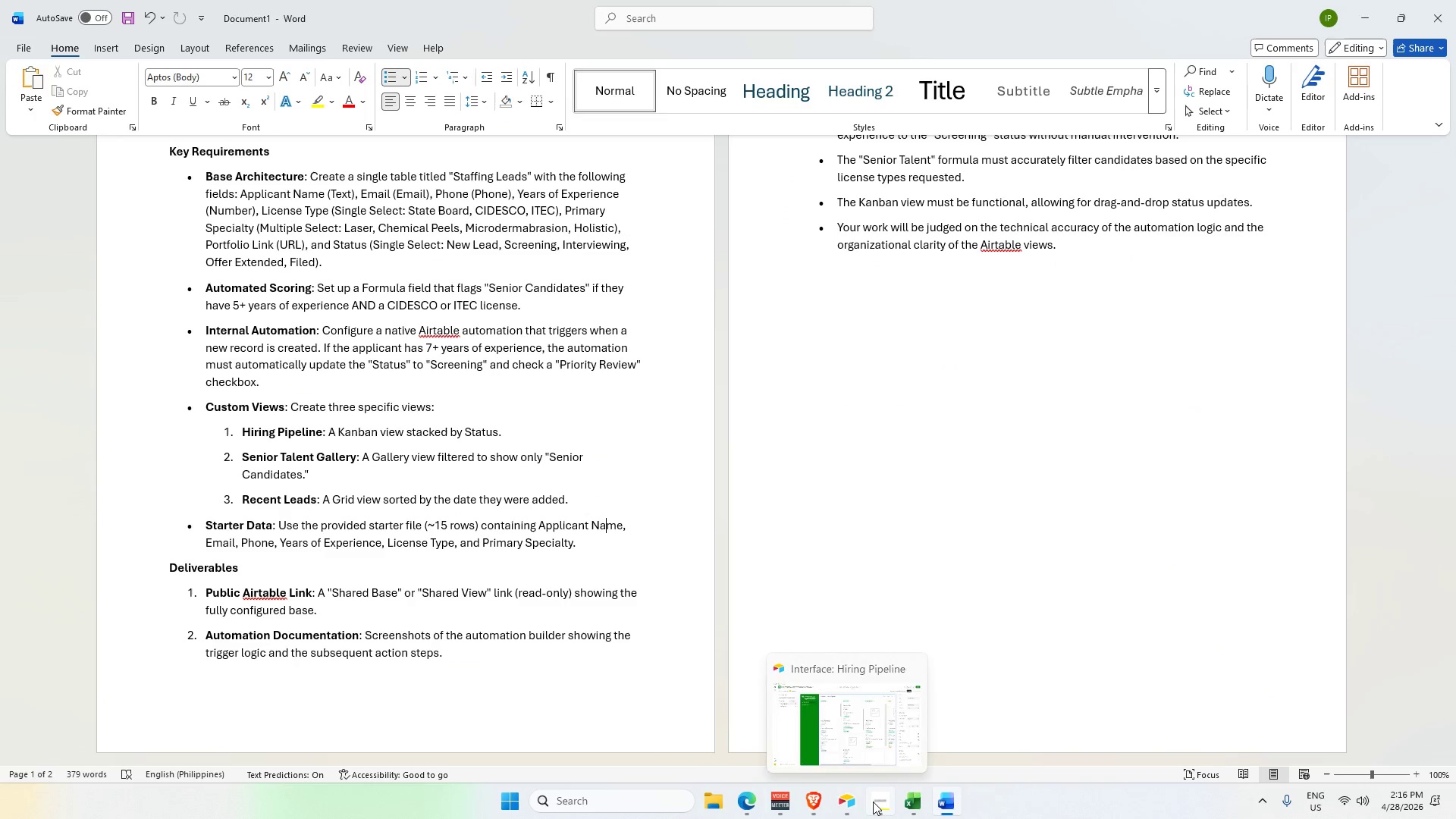 
left_click([873, 802])
 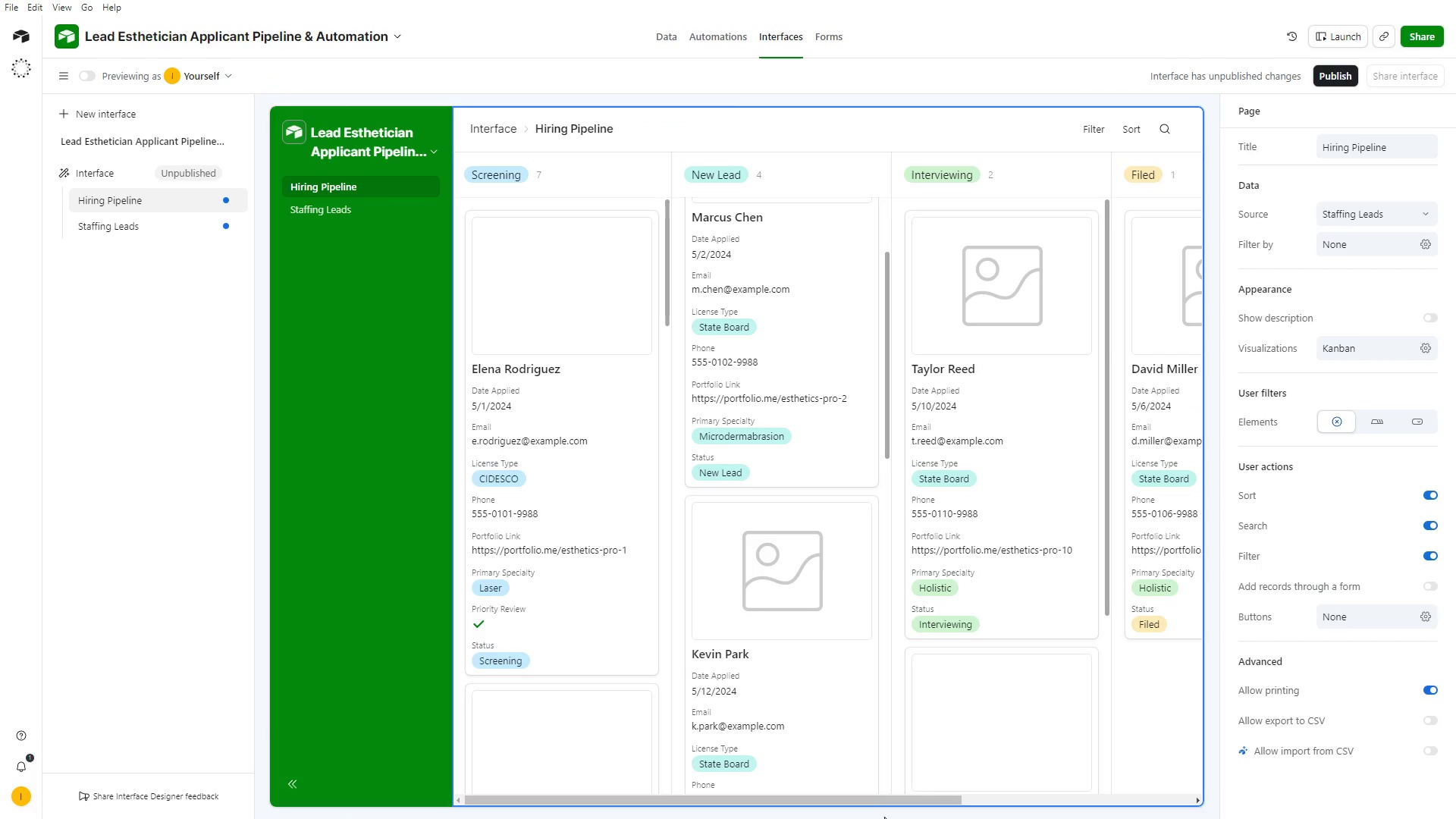 
key(Alt+AltLeft)
 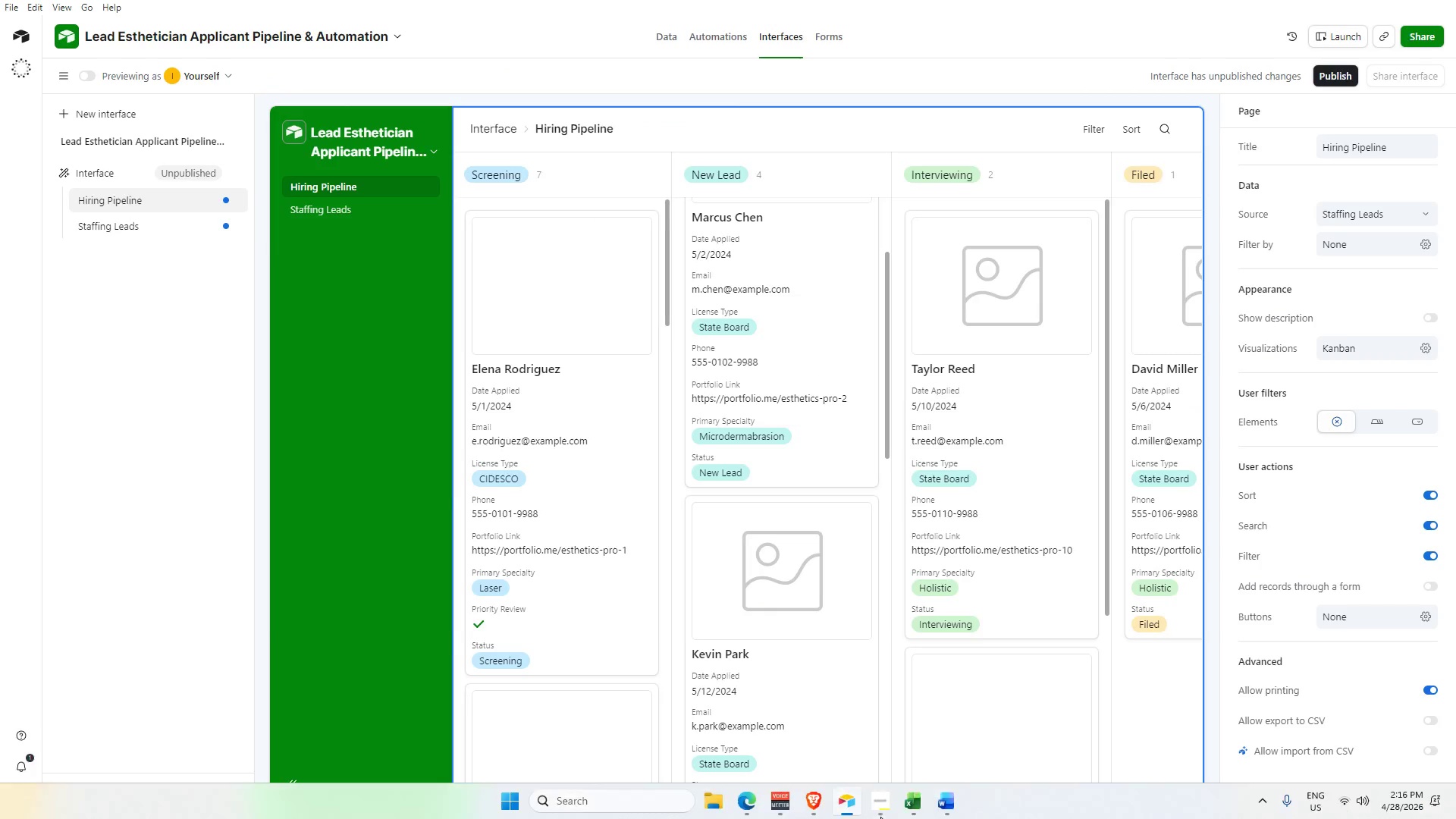 
key(Alt+Tab)